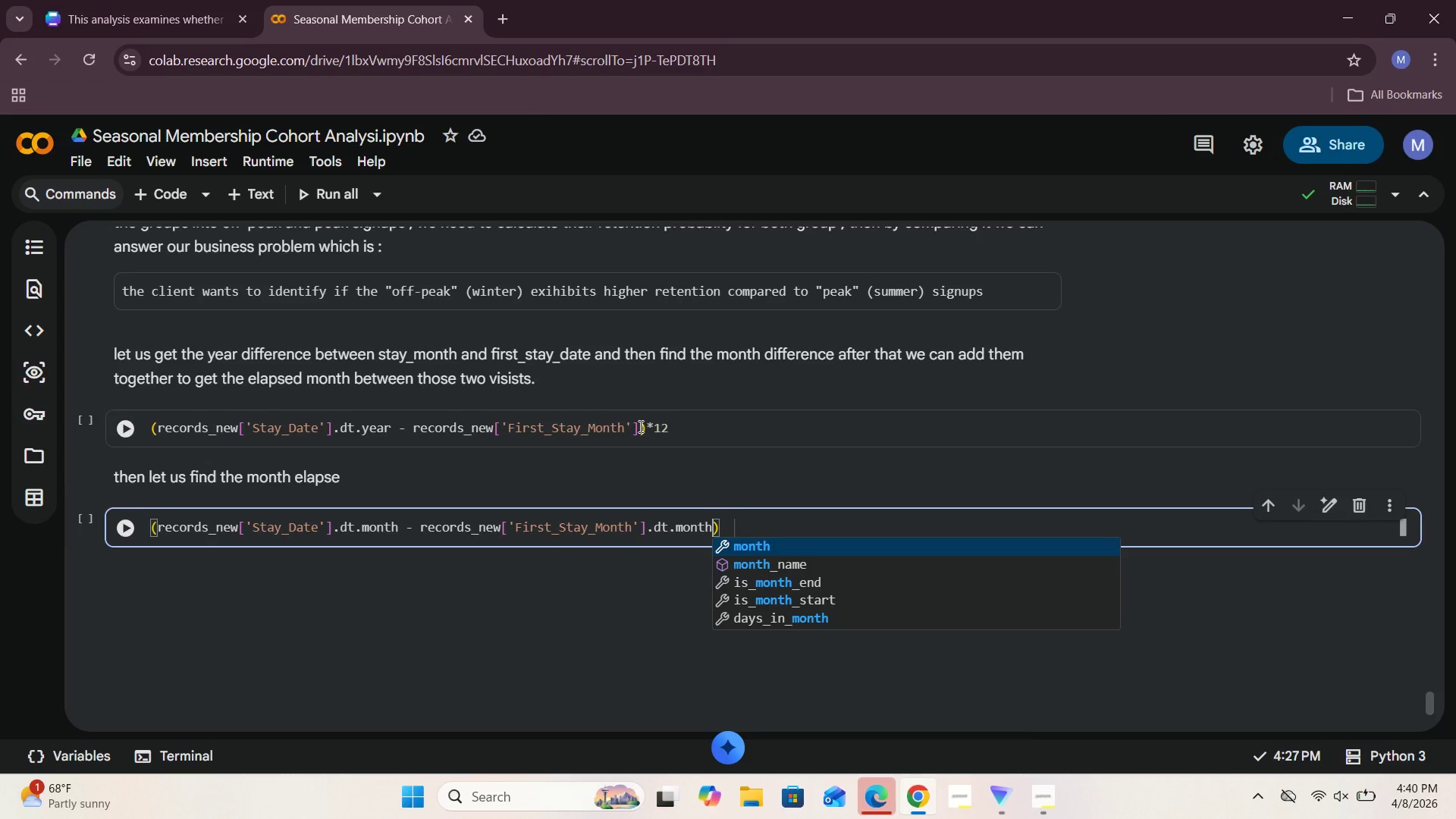 
wait(7.22)
 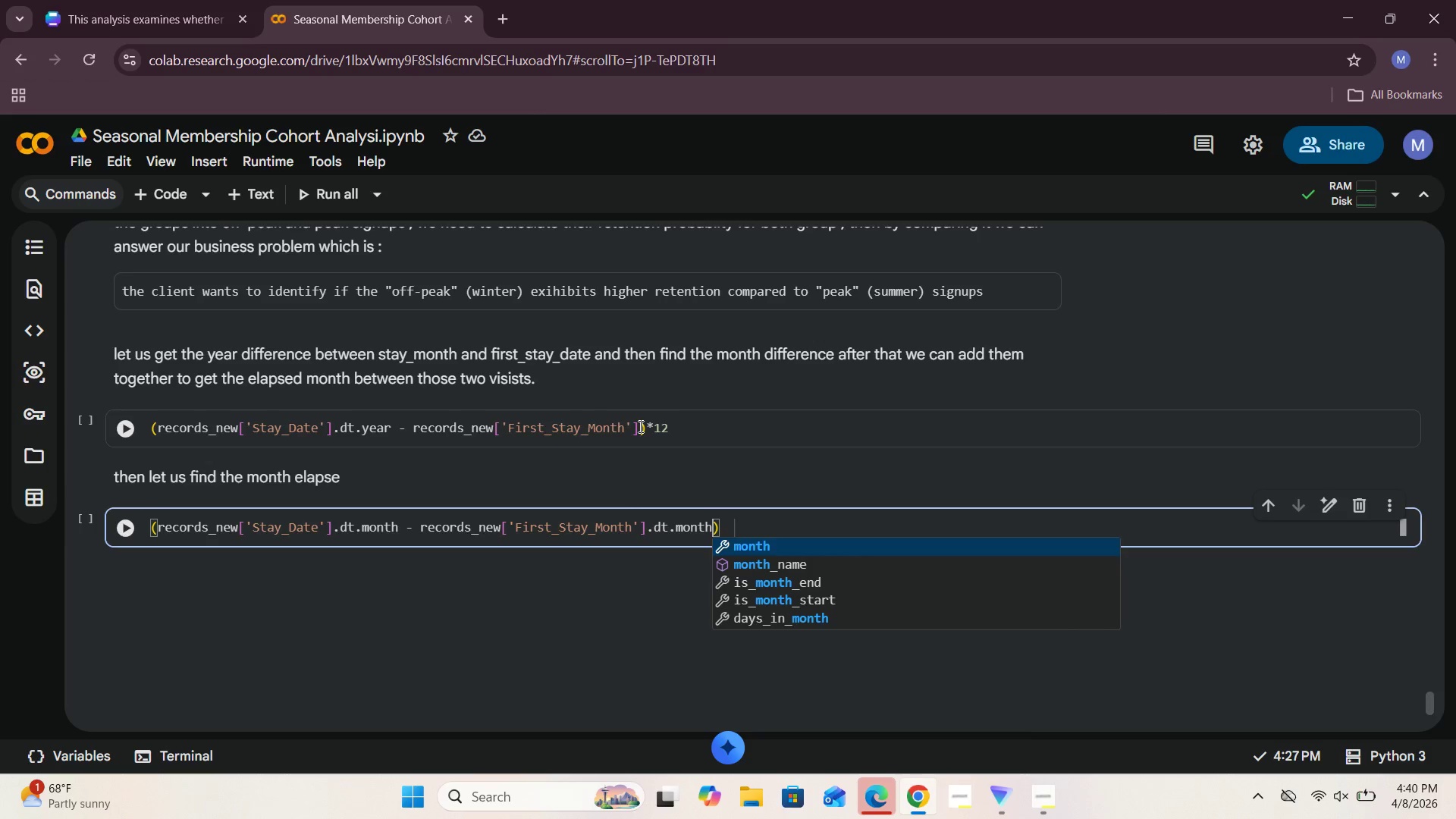 
left_click([639, 426])
 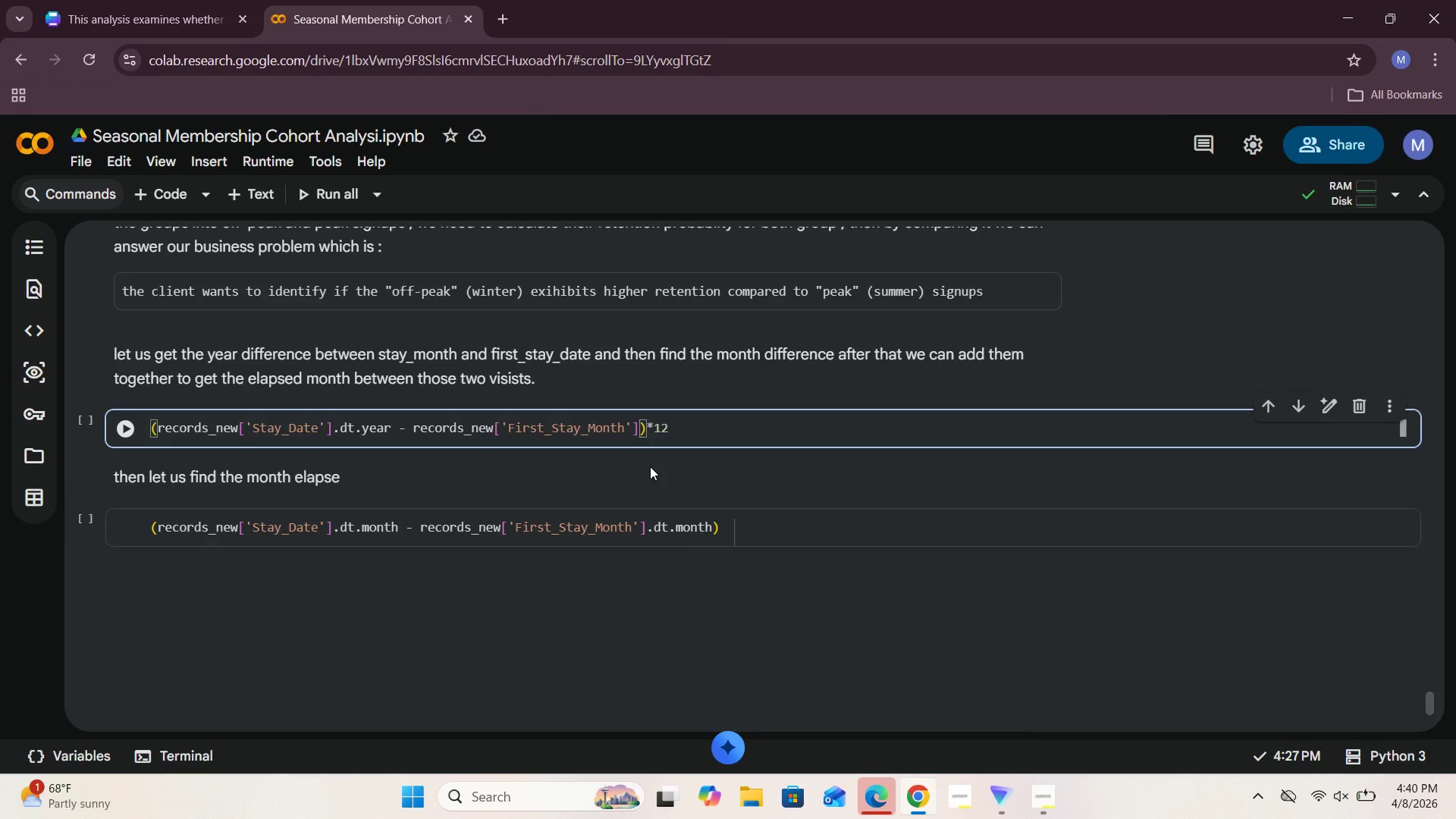 
type(.dt,year)
 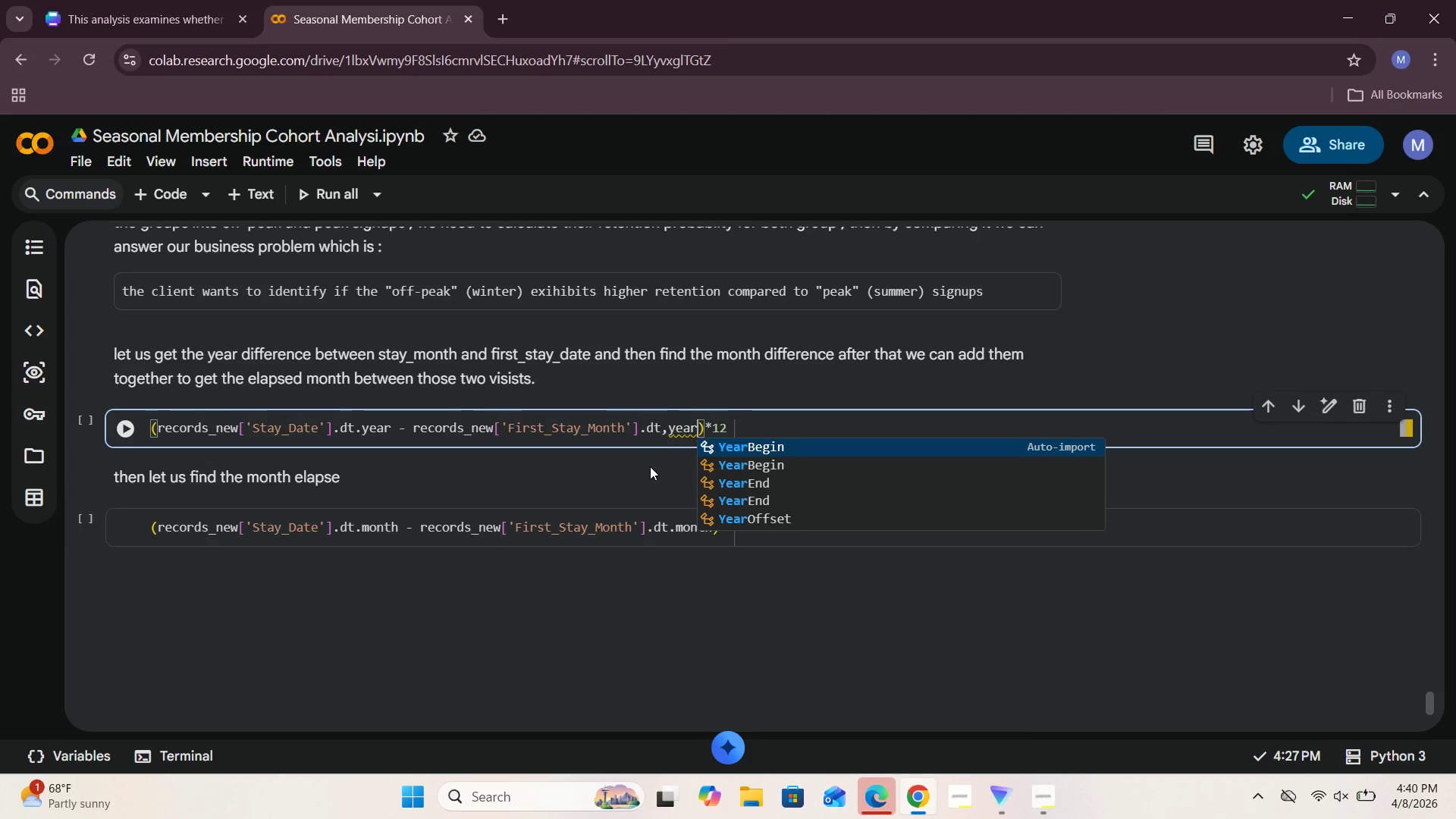 
key(ArrowLeft)
 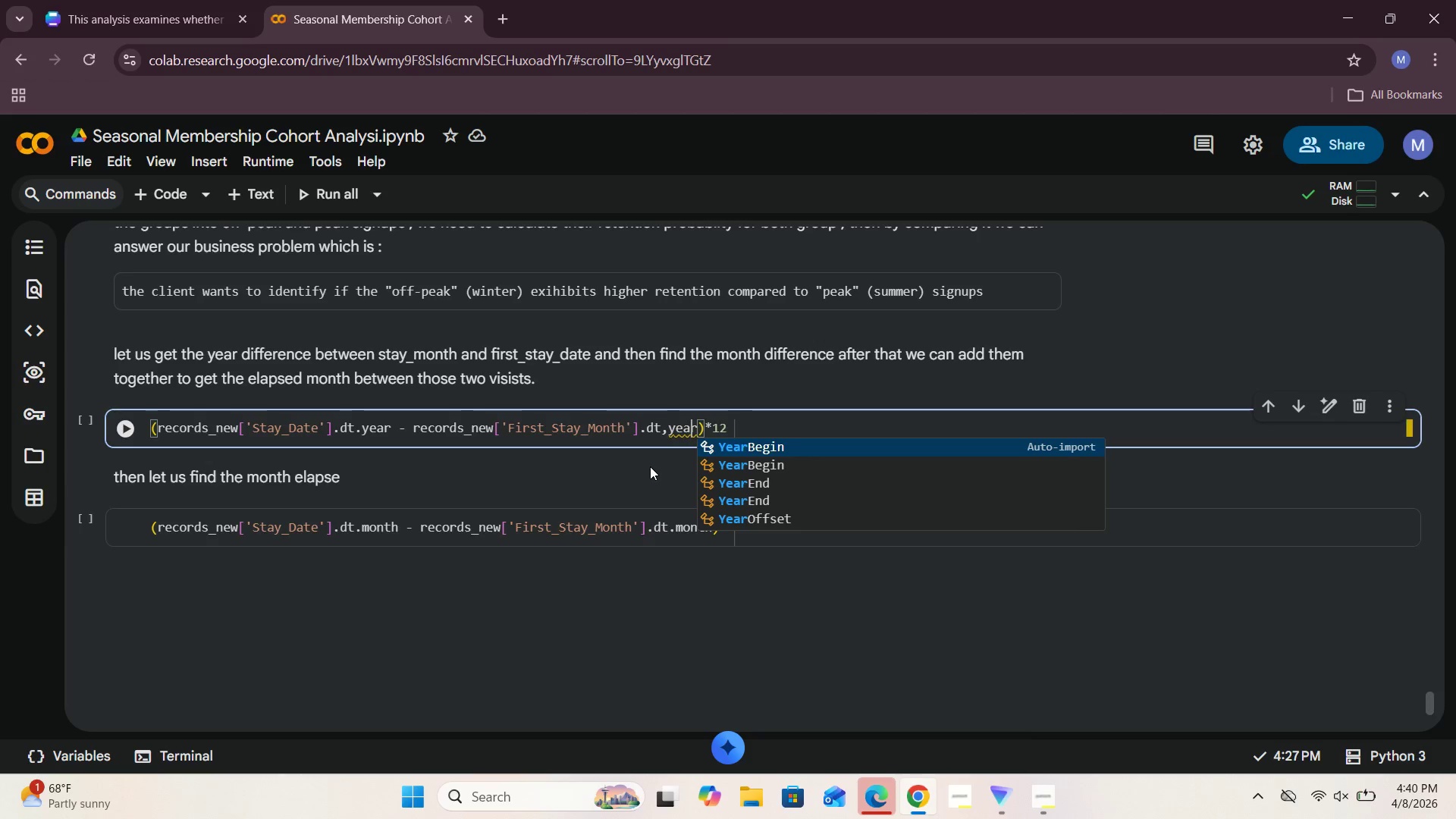 
key(ArrowLeft)
 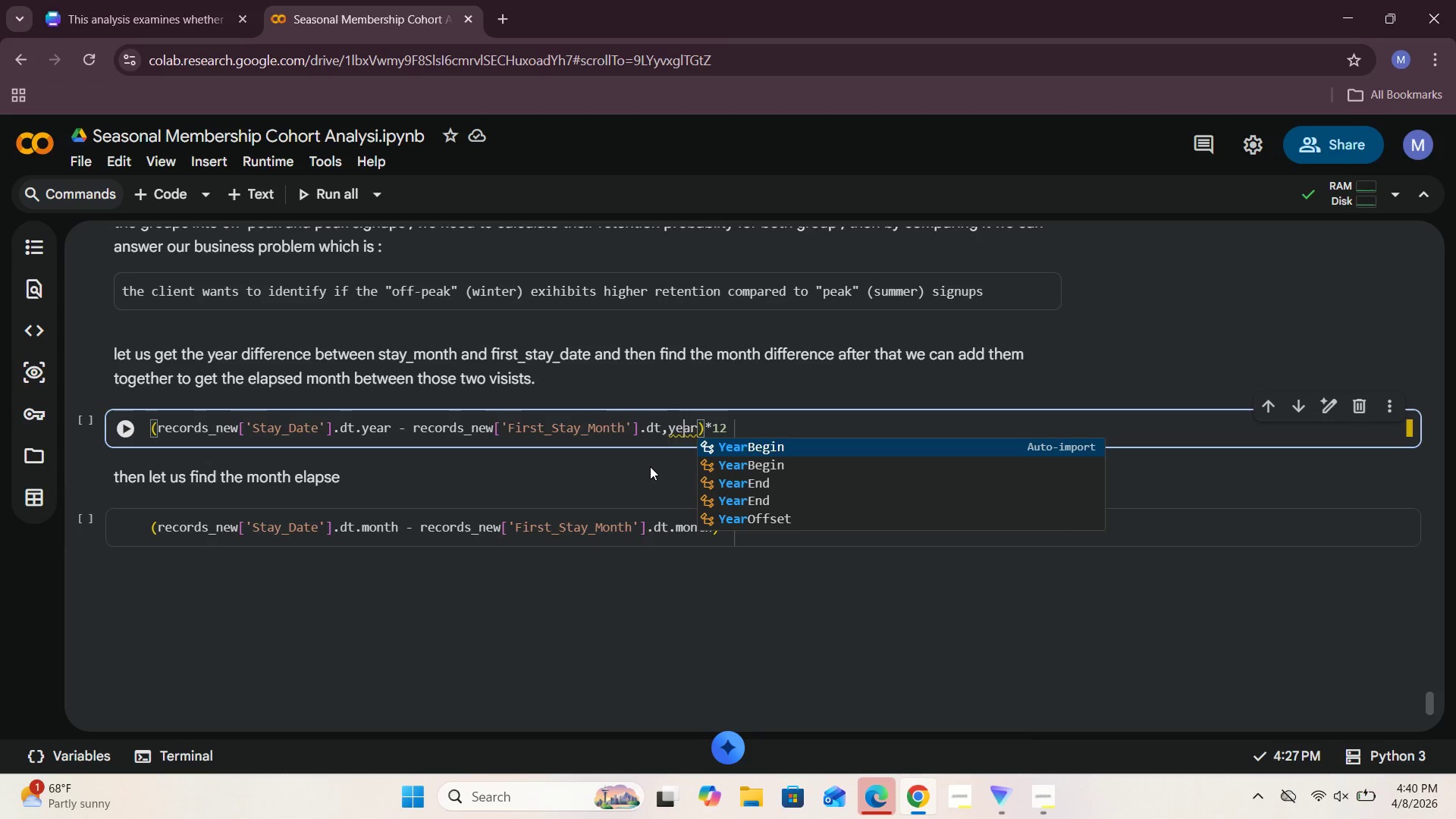 
key(ArrowLeft)
 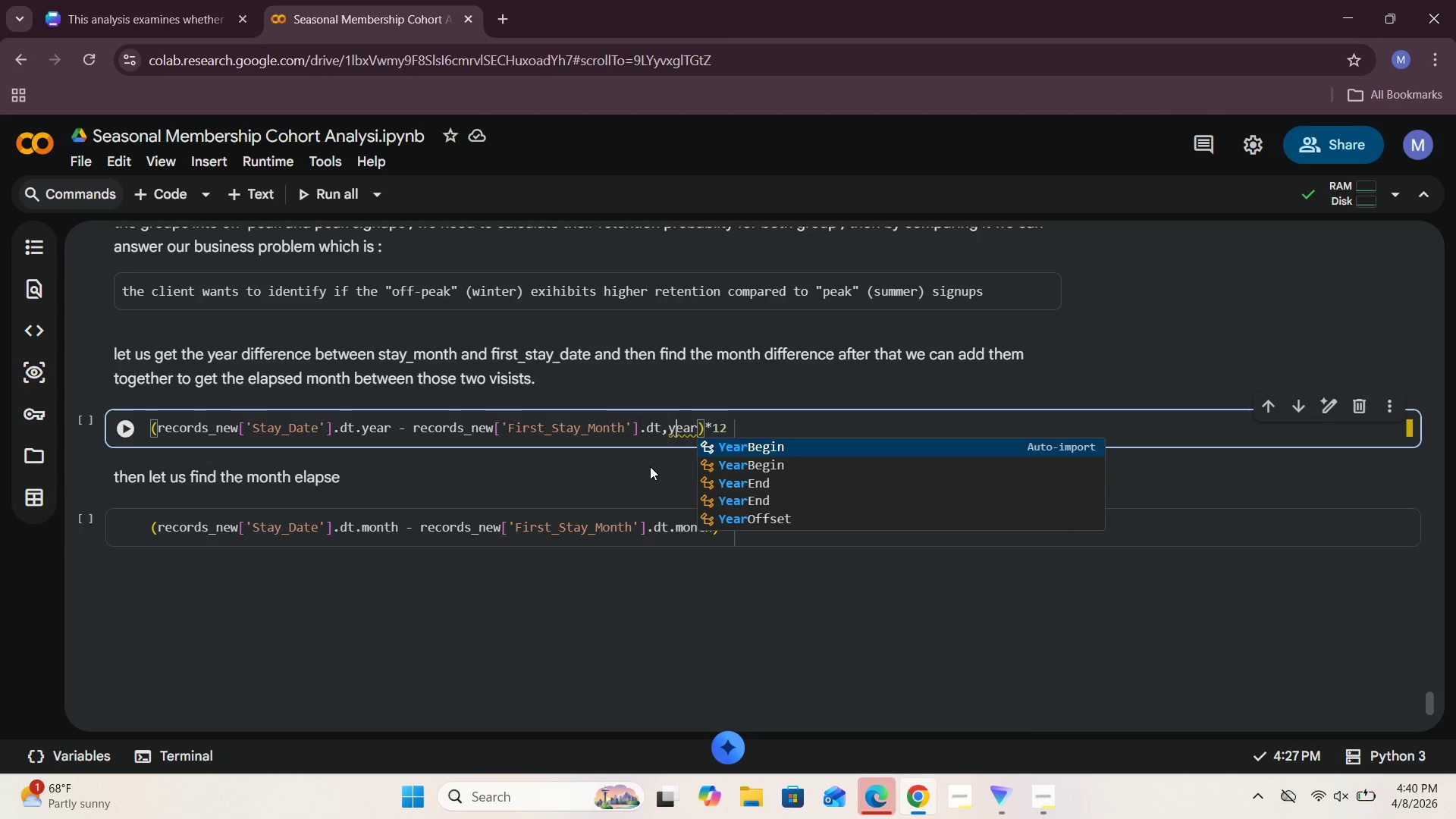 
key(ArrowLeft)
 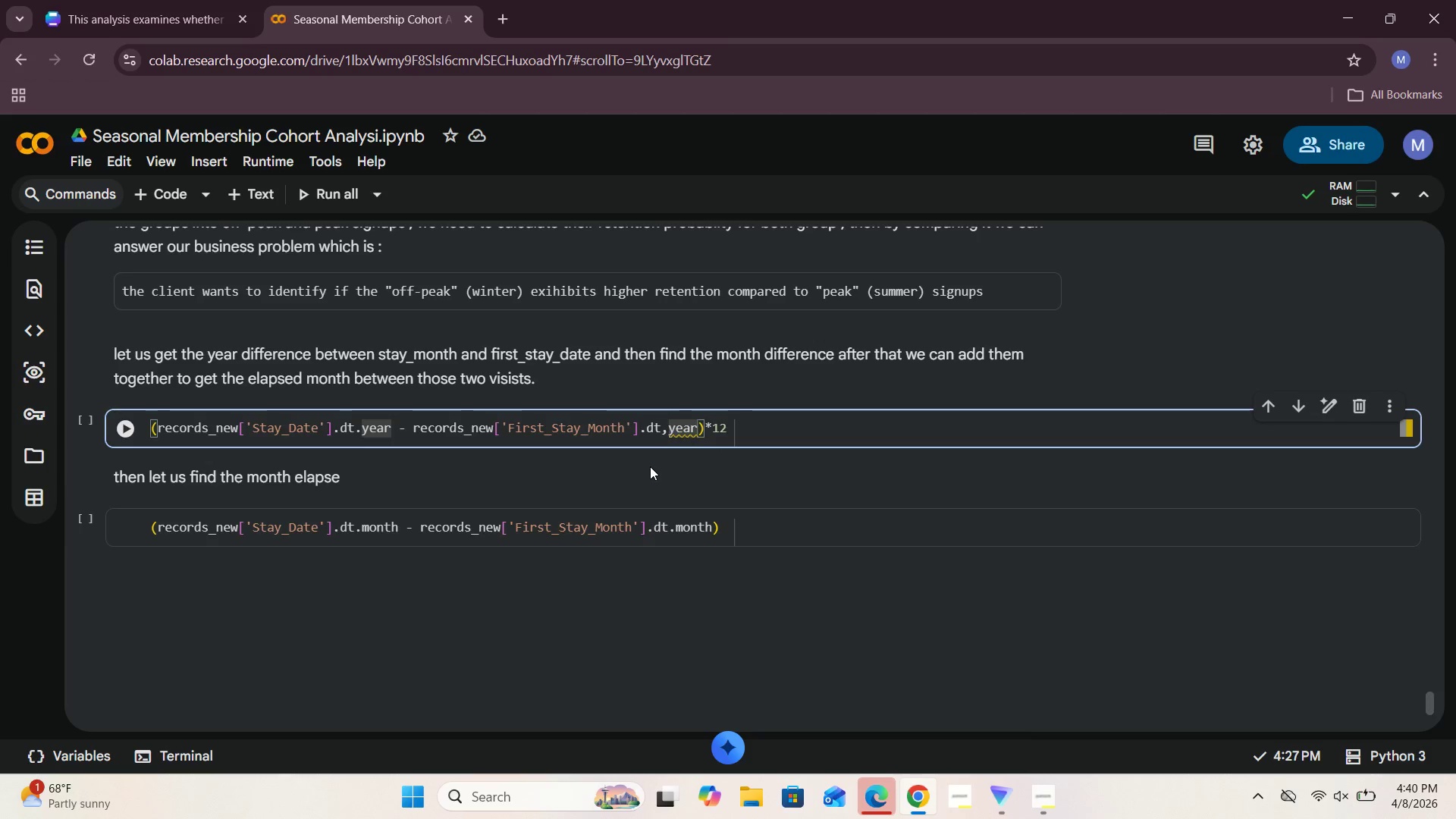 
key(Backspace)
 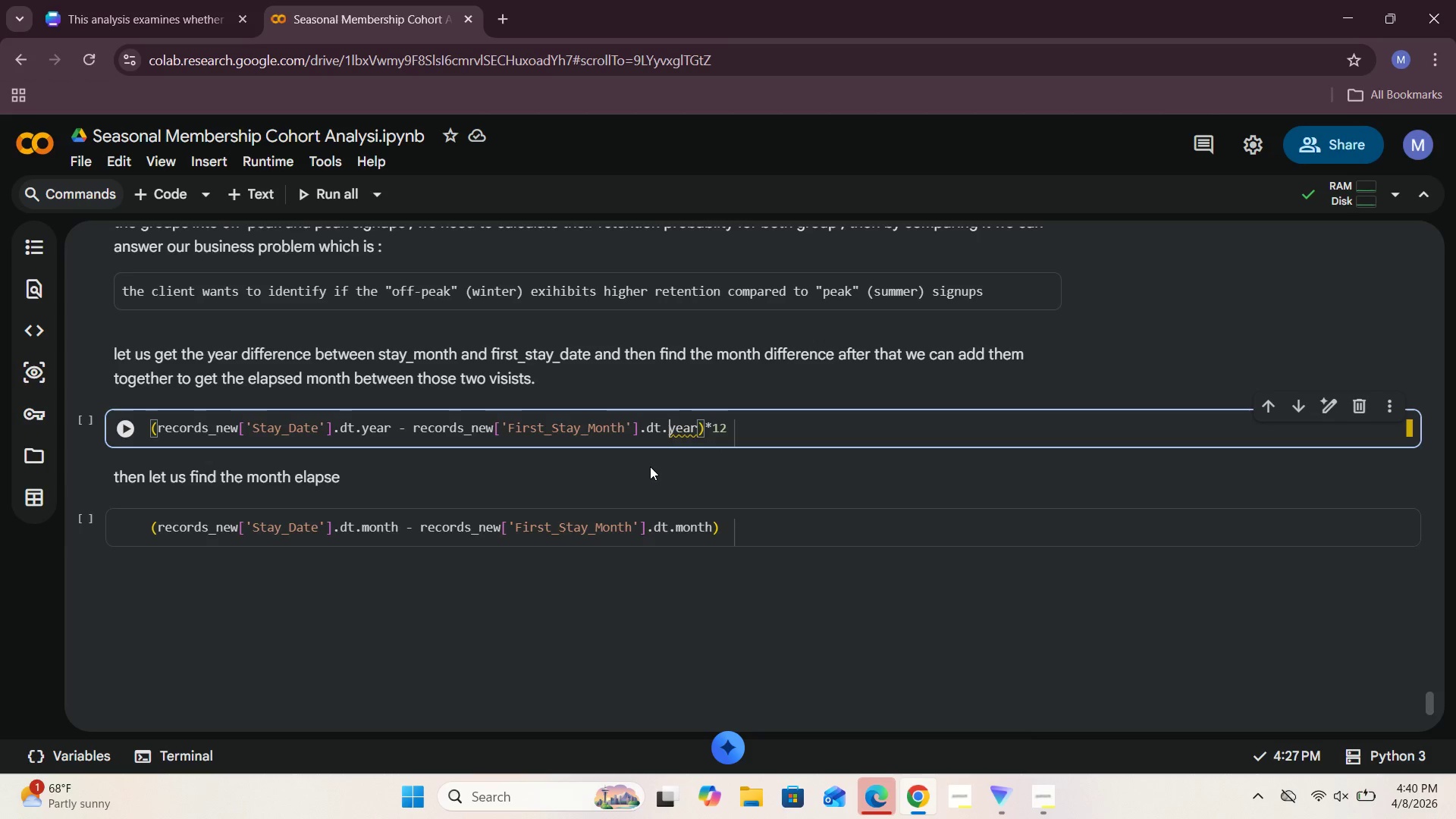 
key(Period)
 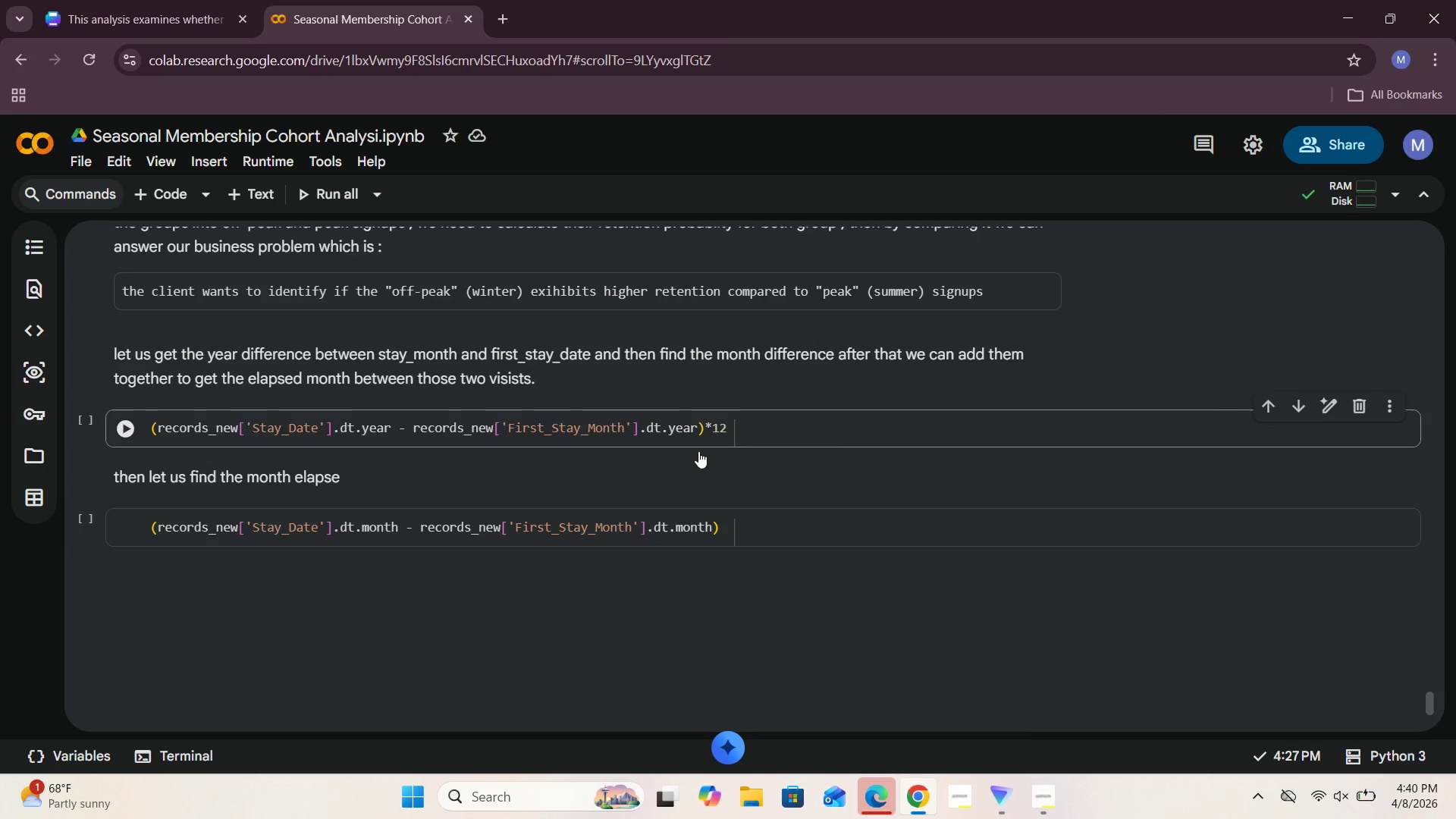 
left_click([728, 429])
 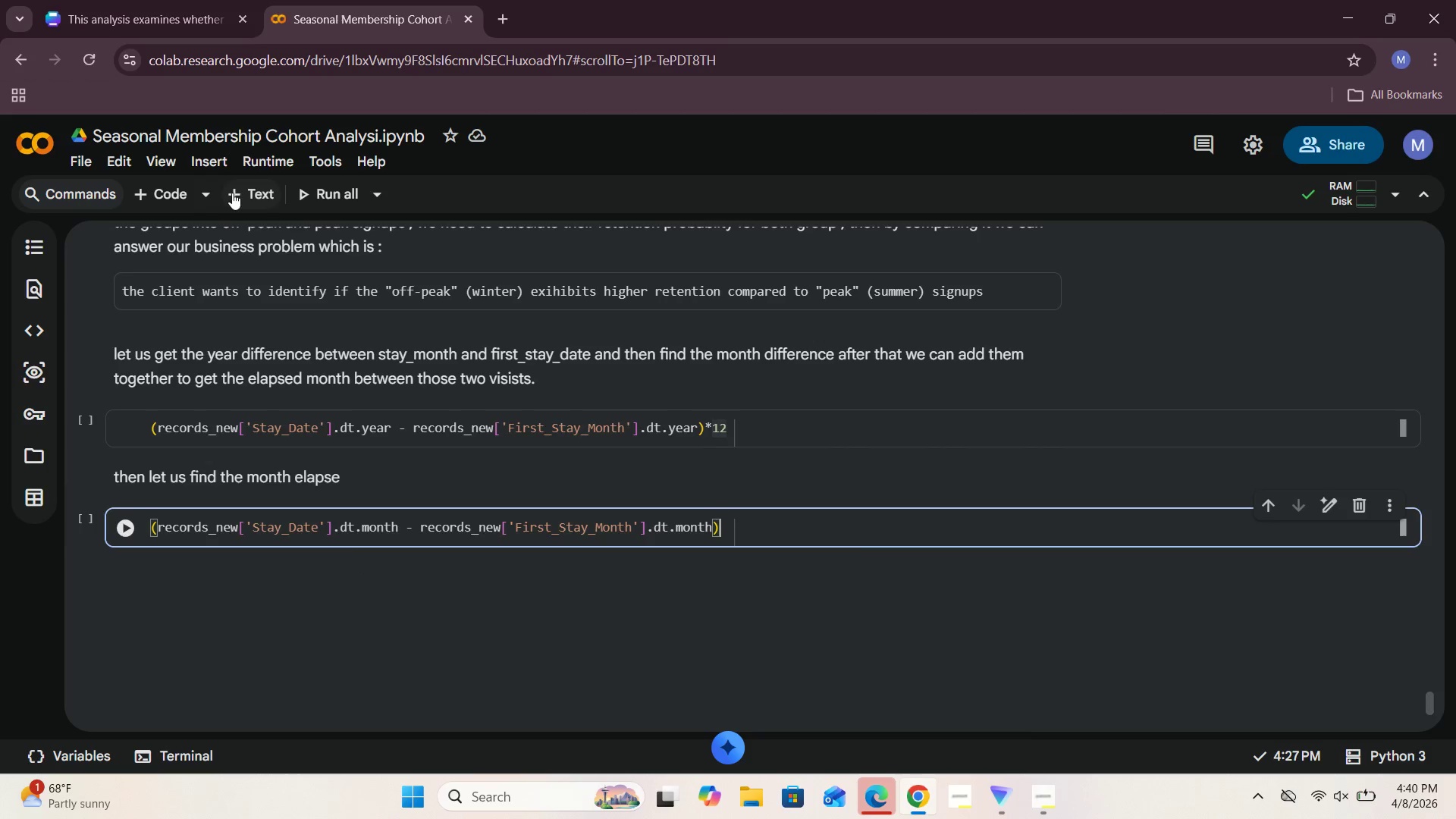 
wait(7.09)
 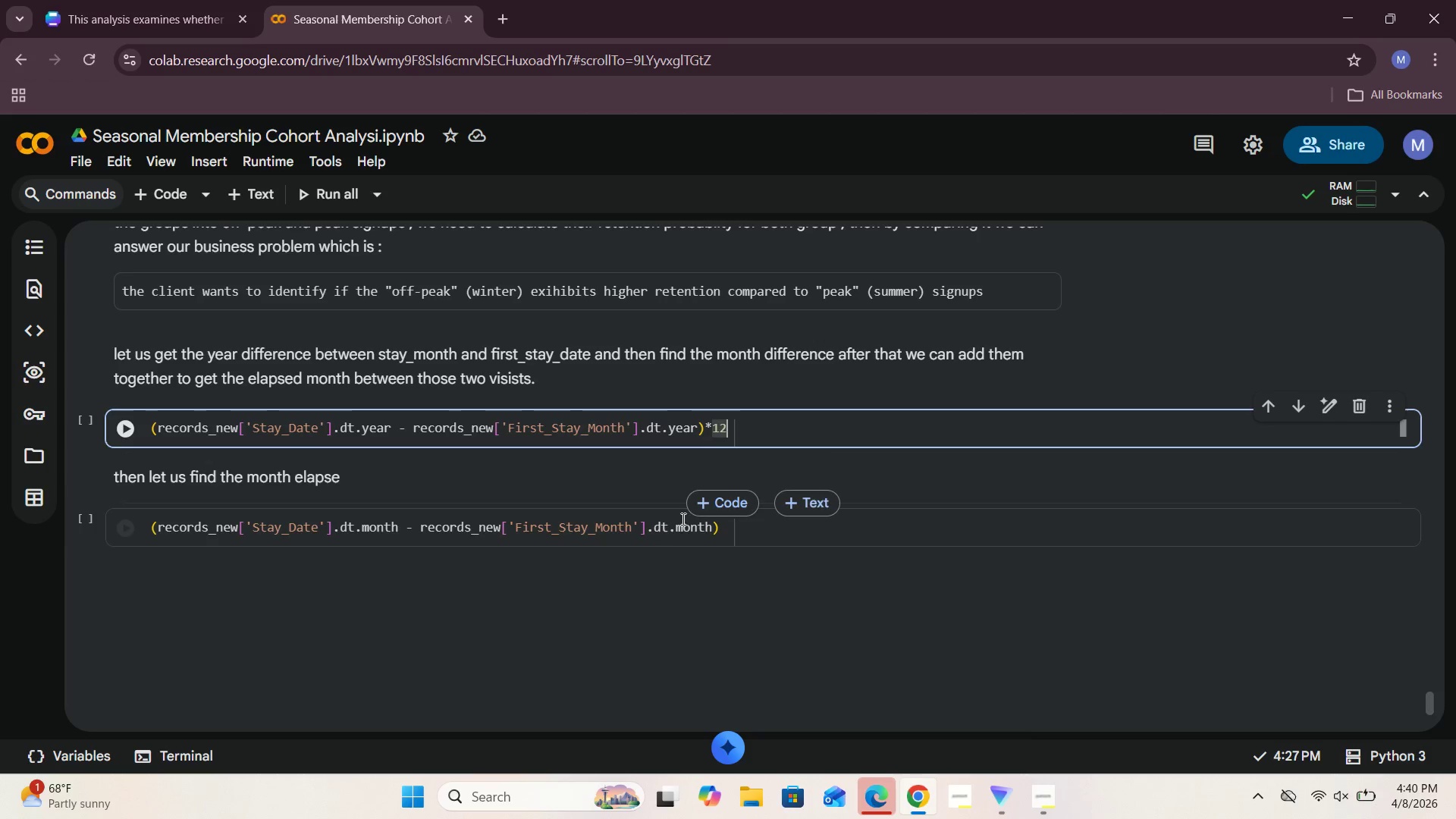 
type(then adding them togt=etehr )
key(Backspace)
key(Backspace)
key(Backspace)
key(Backspace)
key(Backspace)
key(Backspace)
key(Backspace)
key(Backspace)
type(etehr )
key(Backspace)
key(Backspace)
key(Backspace)
key(Backspace)
key(Backspace)
key(Backspace)
type(ether gives us the elapsed month)
 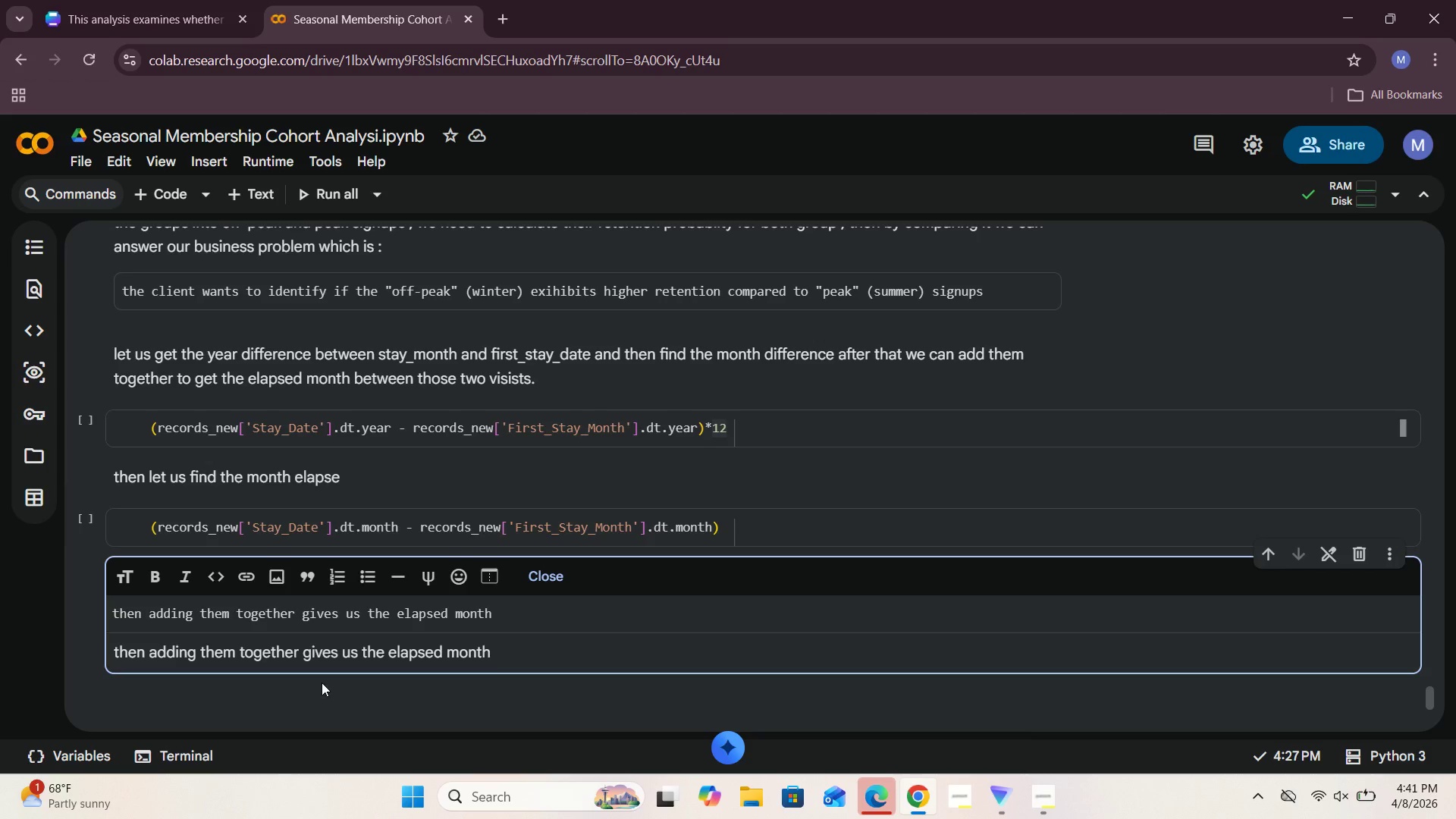 
left_click([544, 583])
 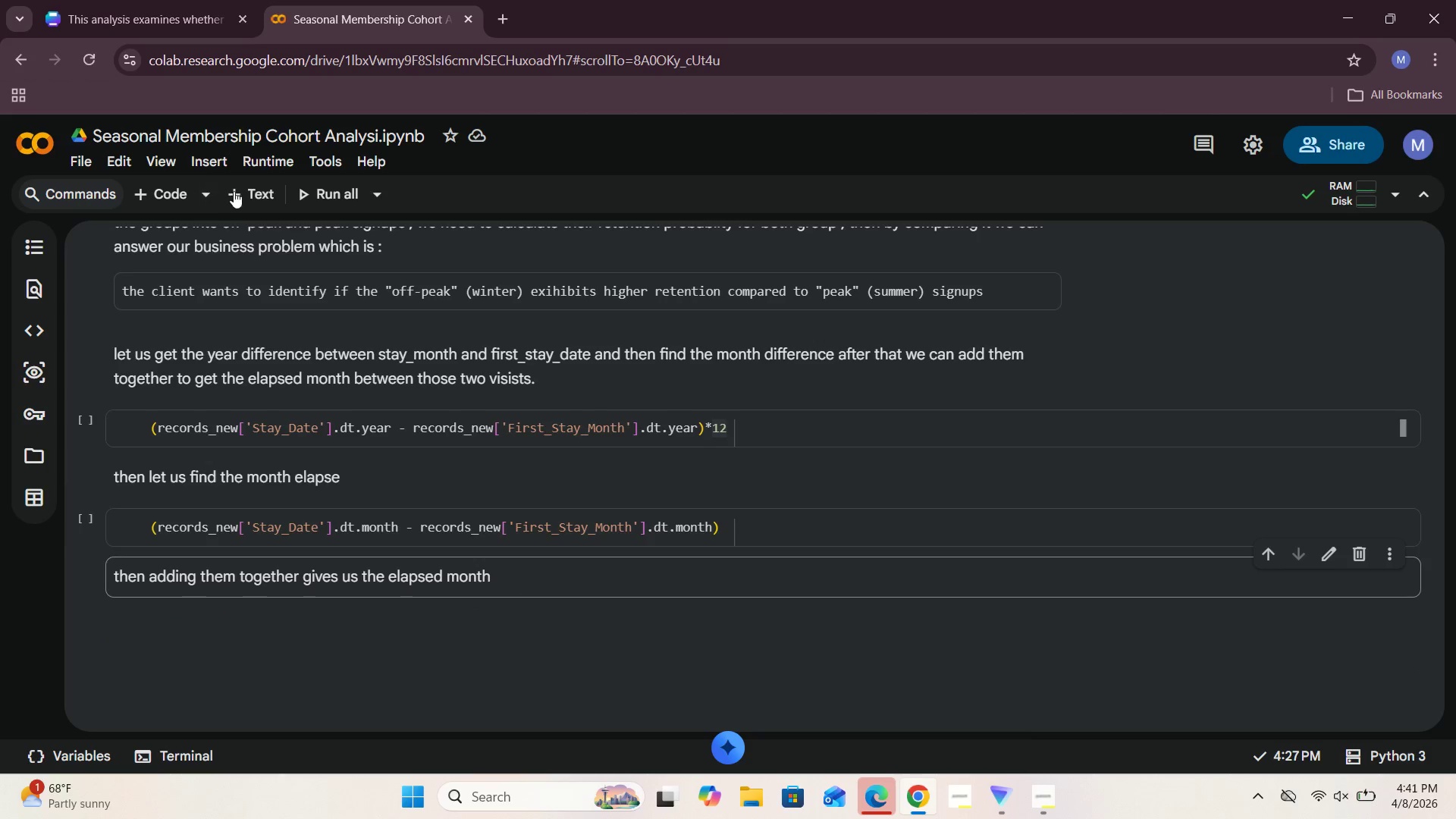 
left_click([172, 193])
 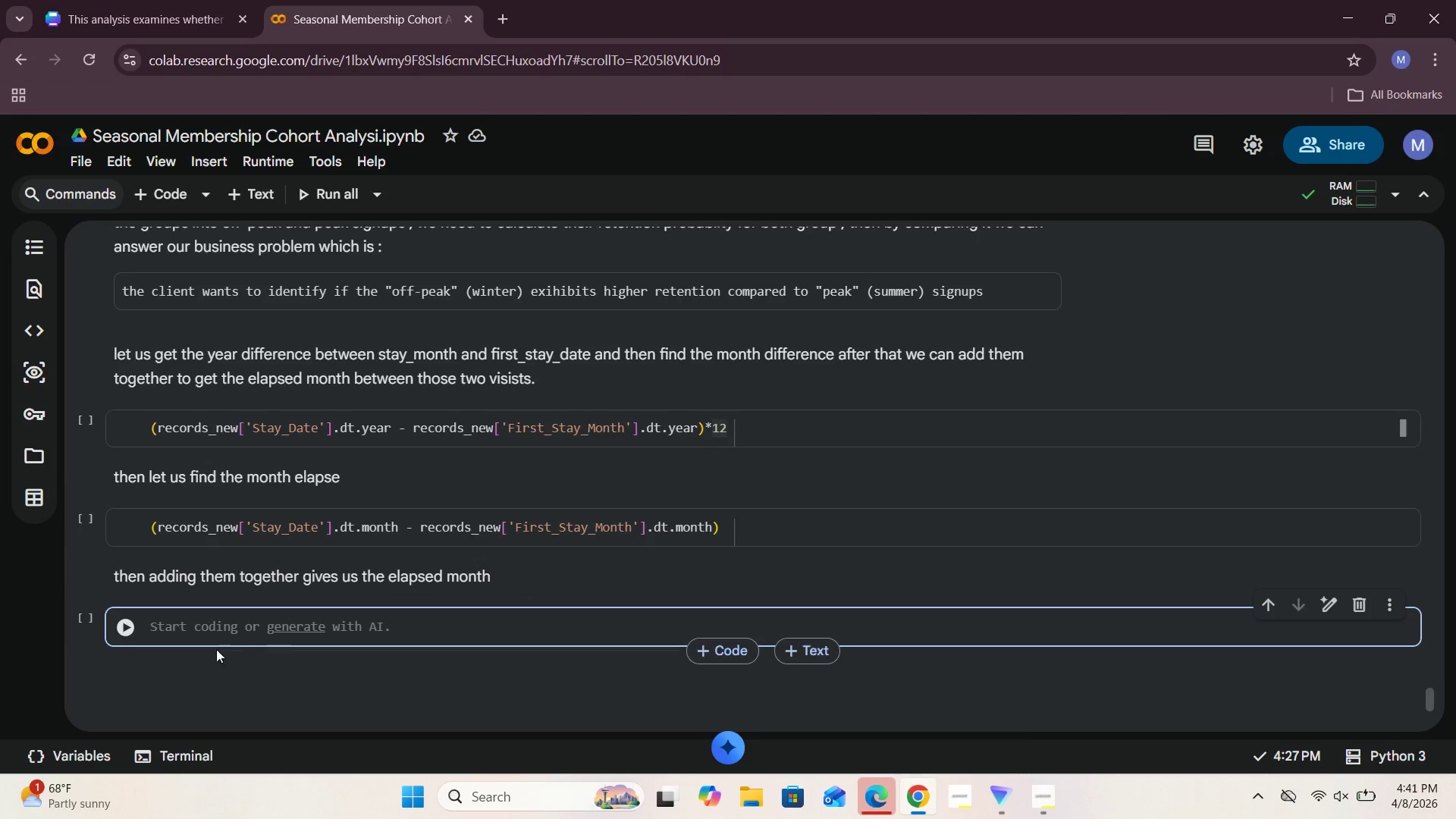 
left_click([212, 632])
 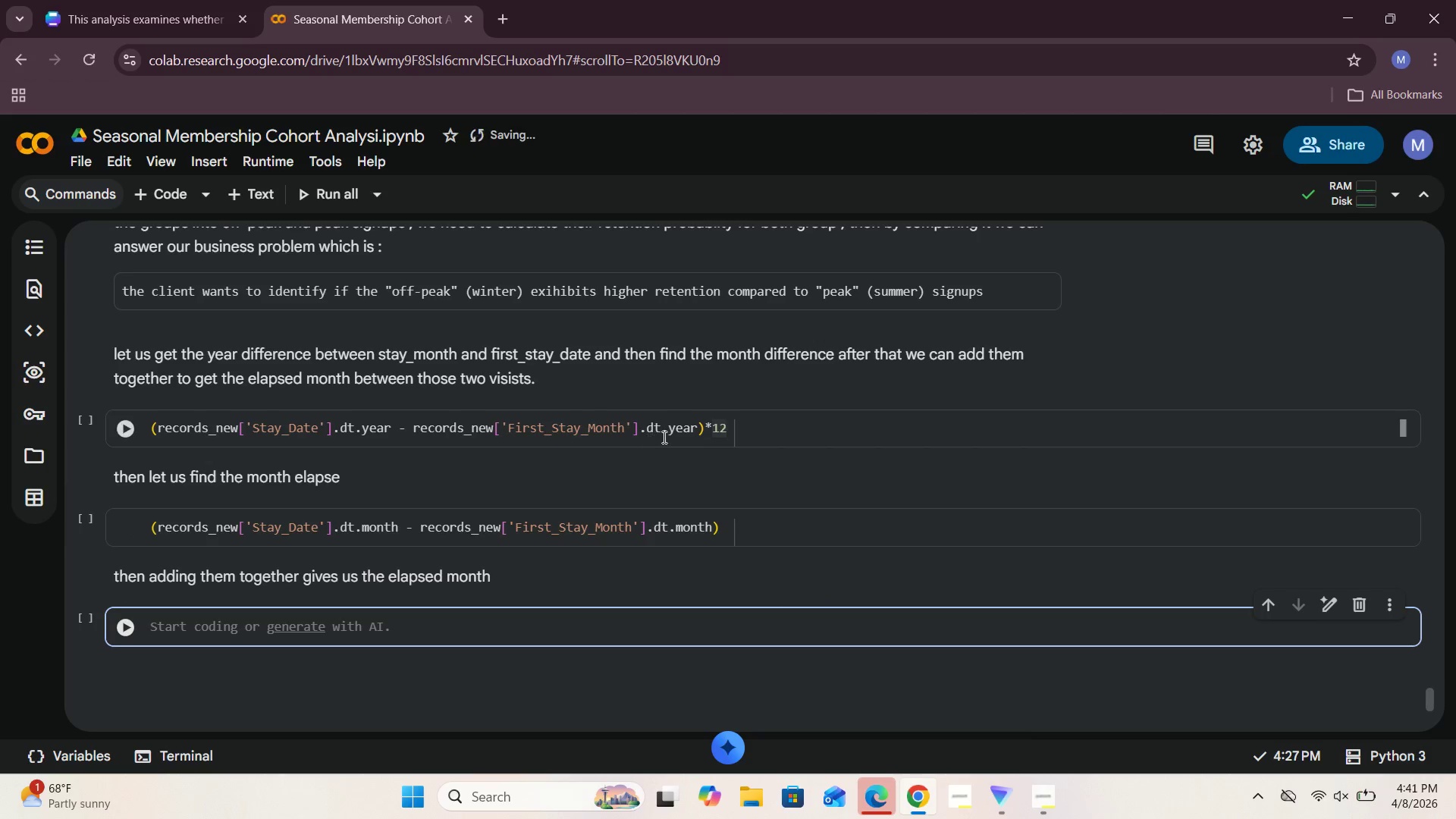 
left_click([726, 429])
 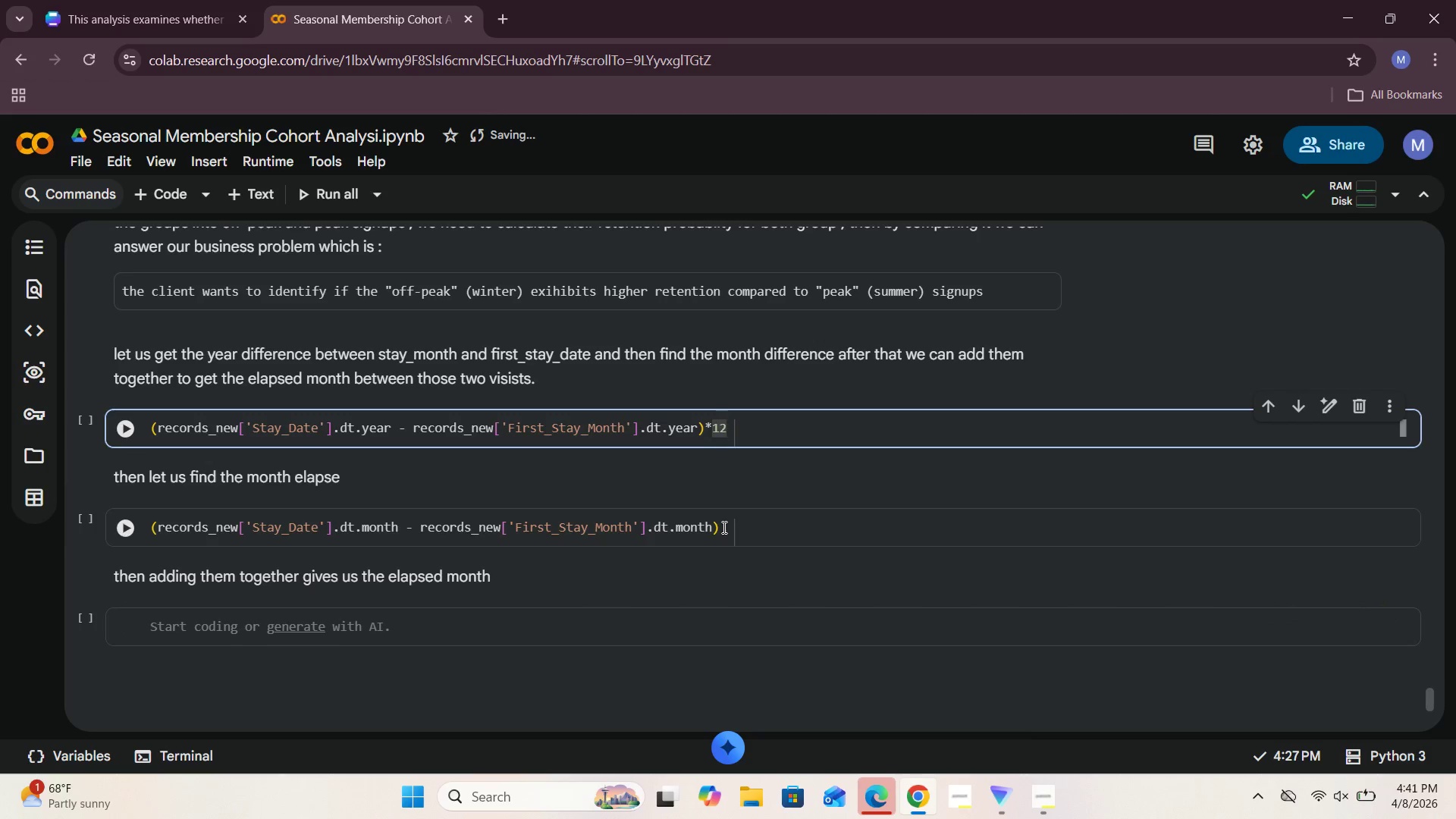 
left_click_drag(start_coordinate=[723, 527], to_coordinate=[144, 523])
 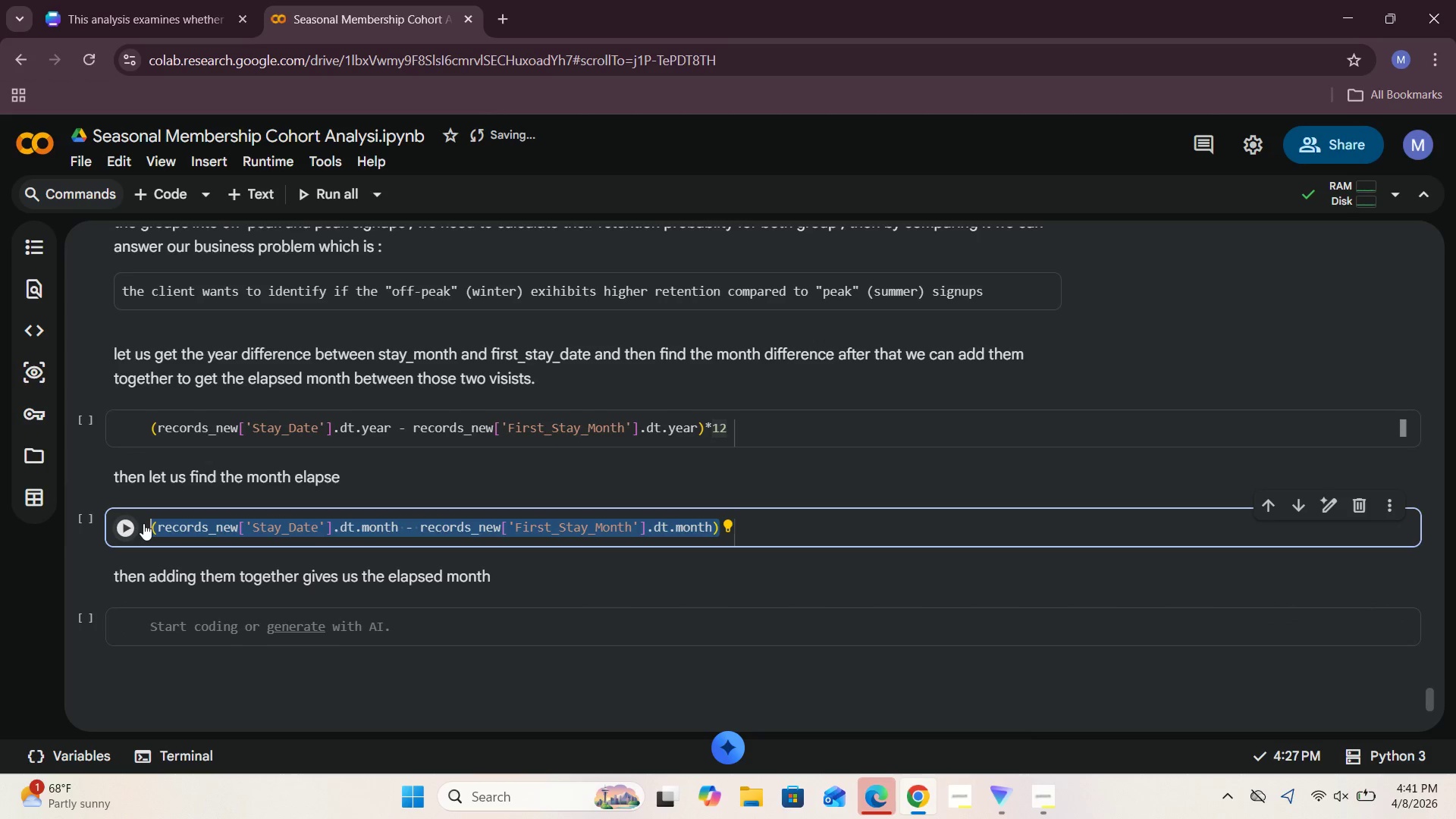 
key(Control+X)
 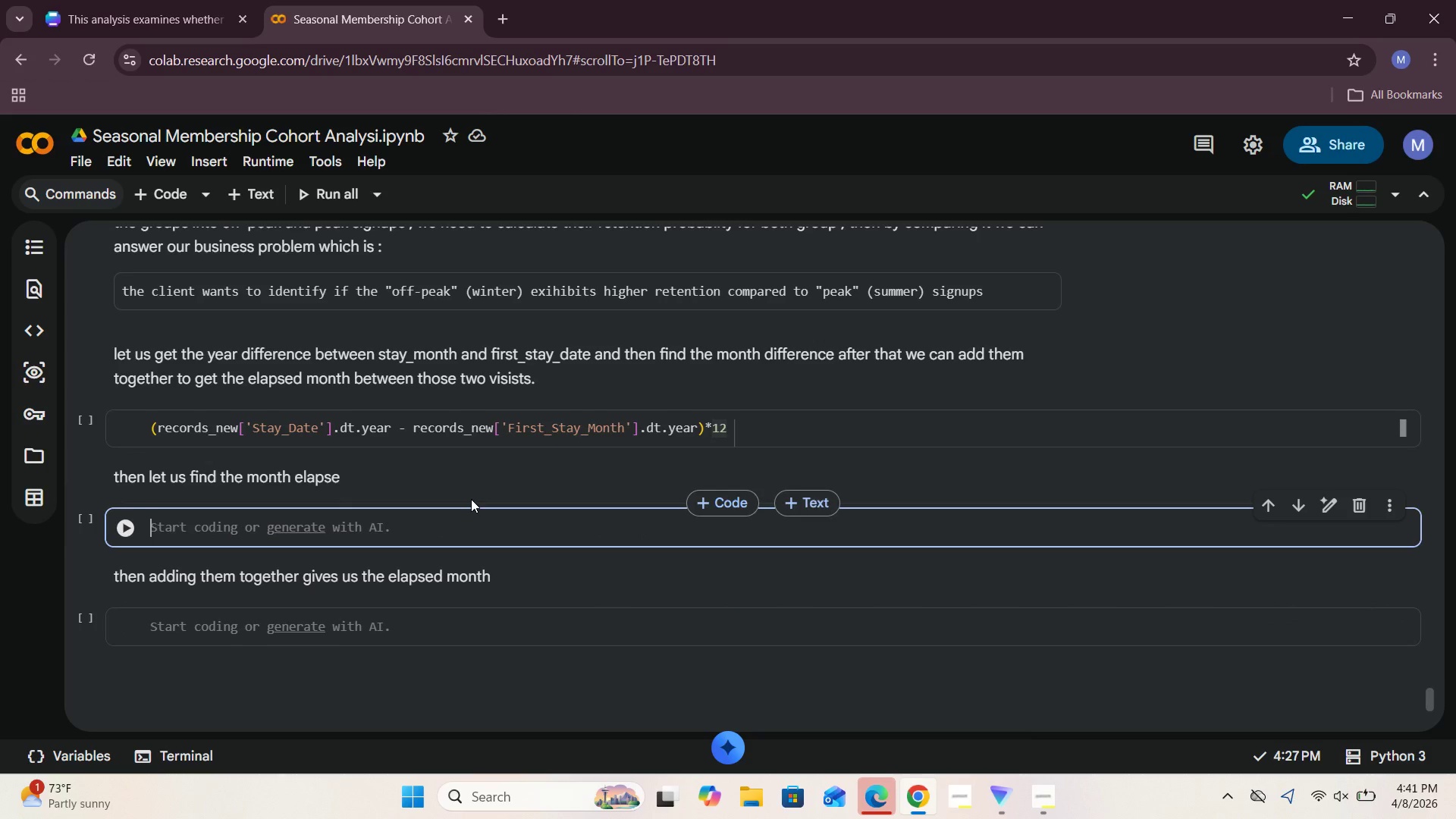 
mouse_move([736, 426])
 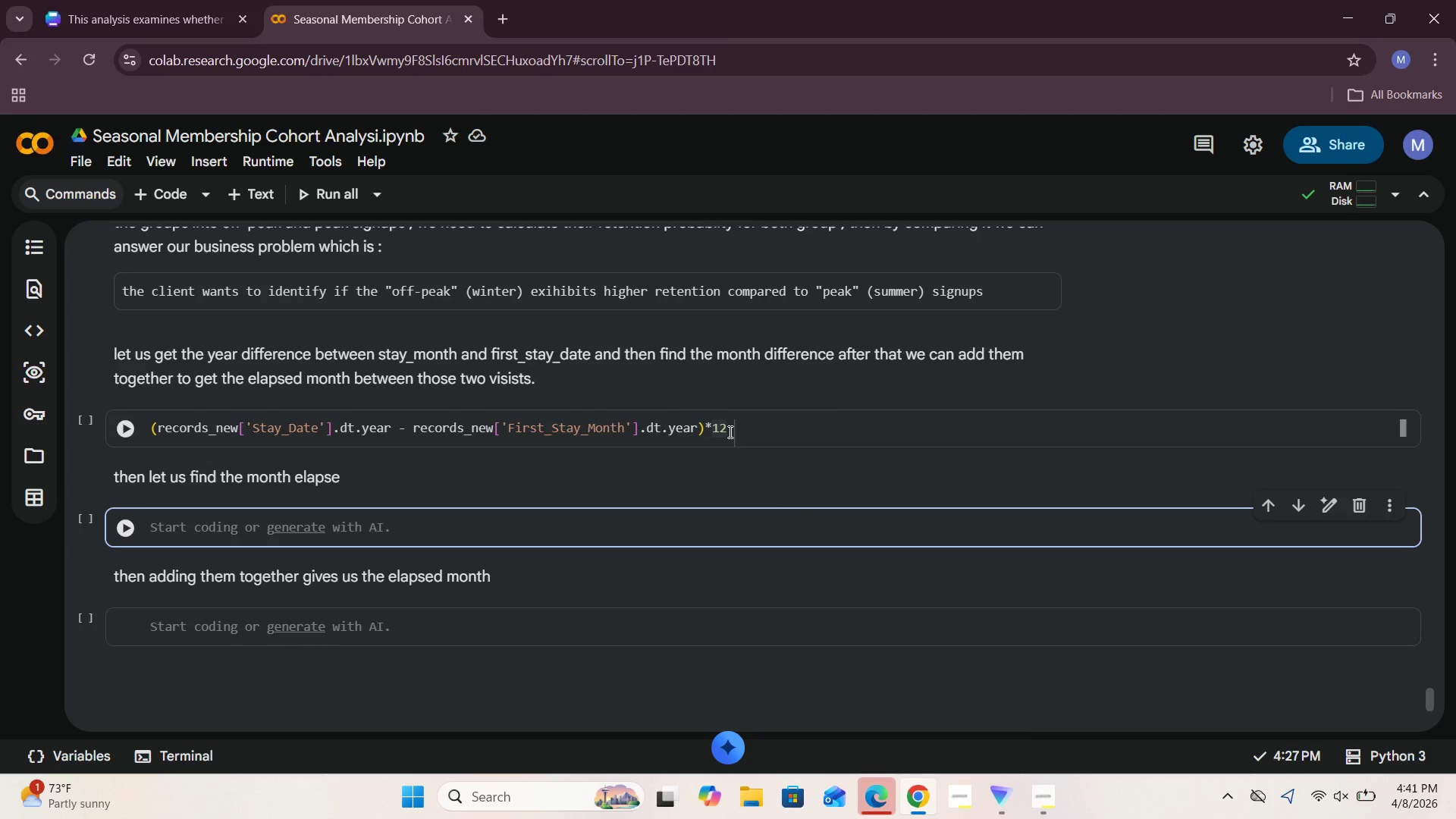 
left_click([729, 431])
 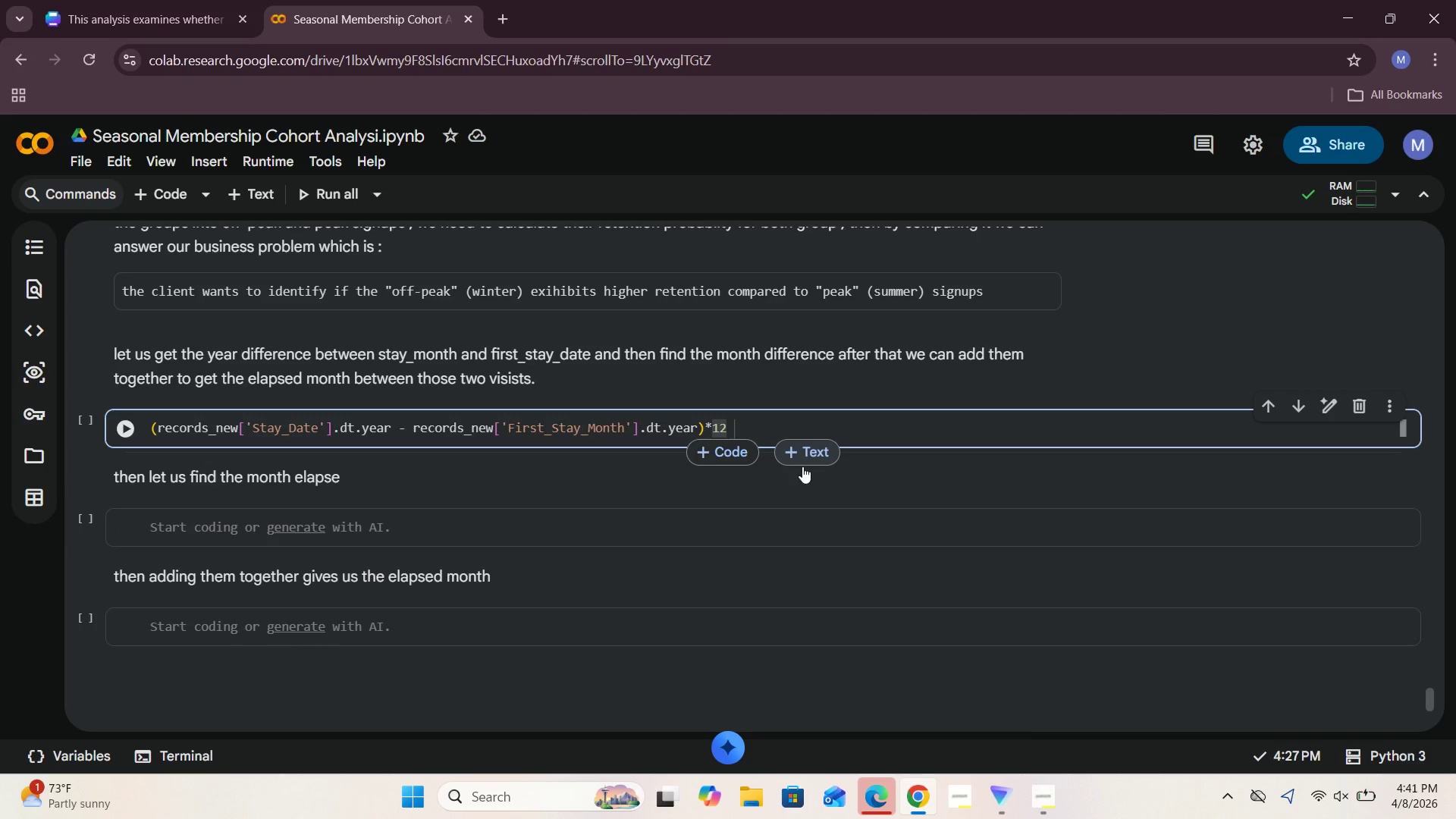 
key(Shift+0)
 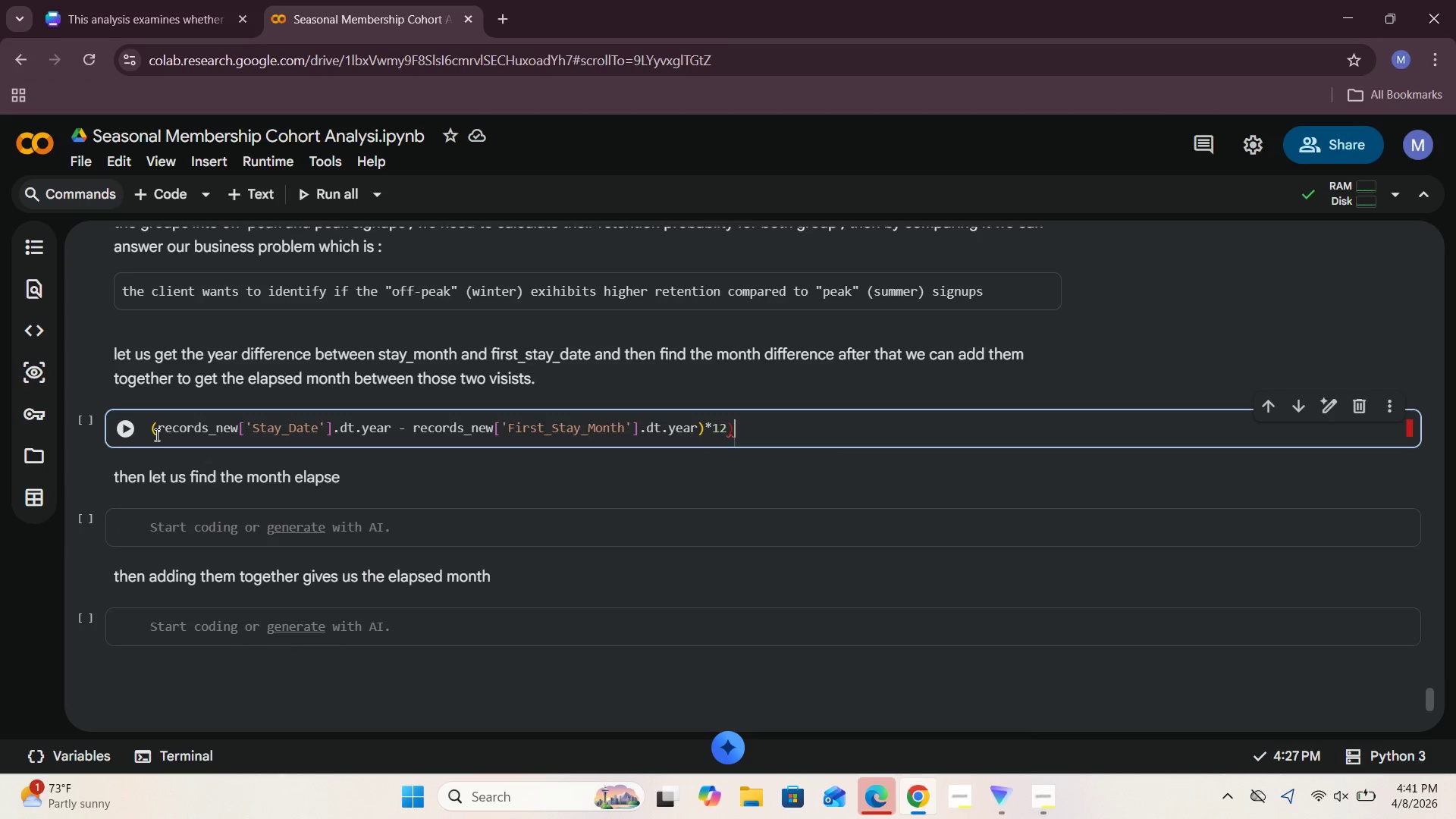 
left_click([152, 428])
 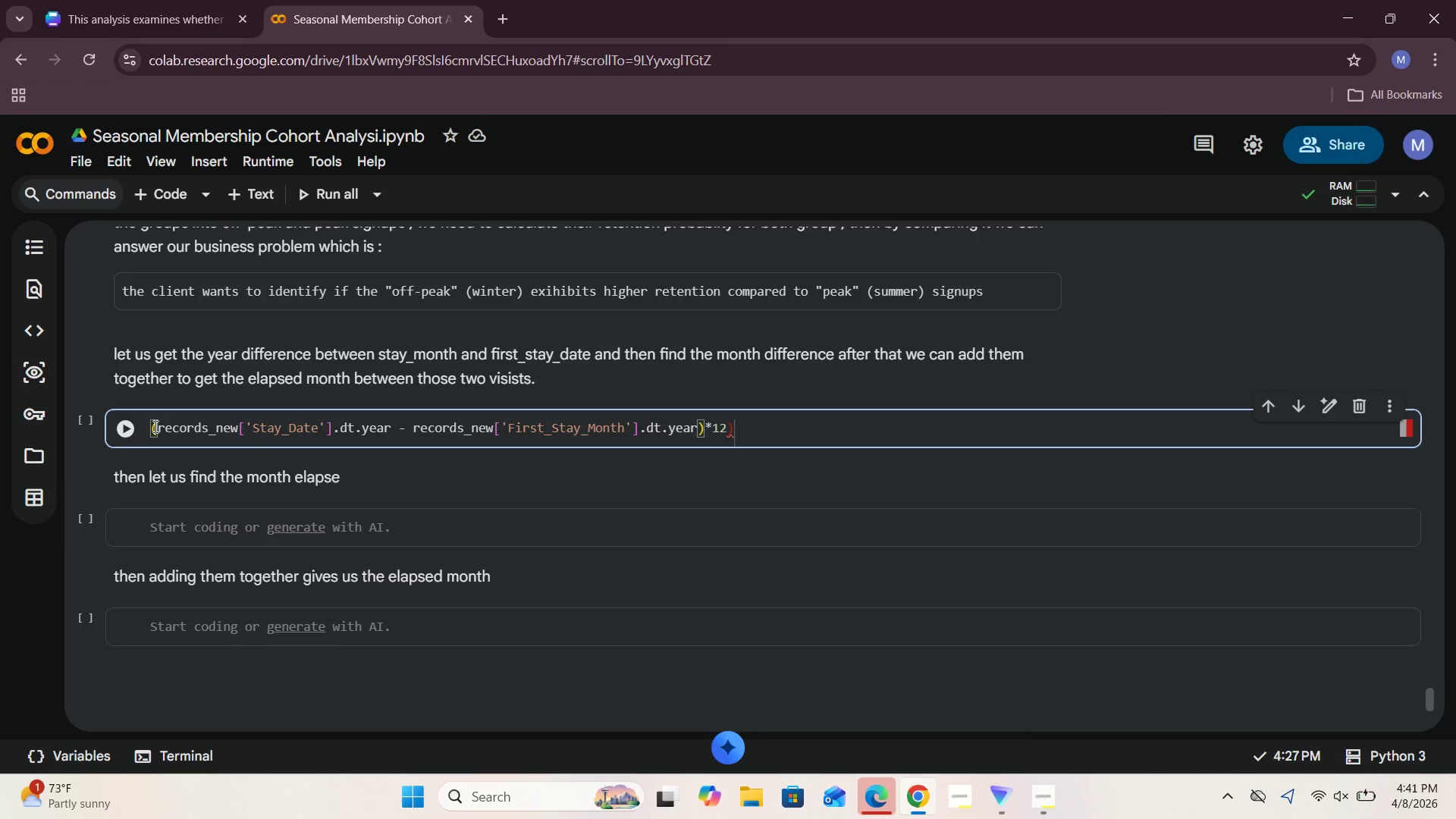 
key(Shift+9)
 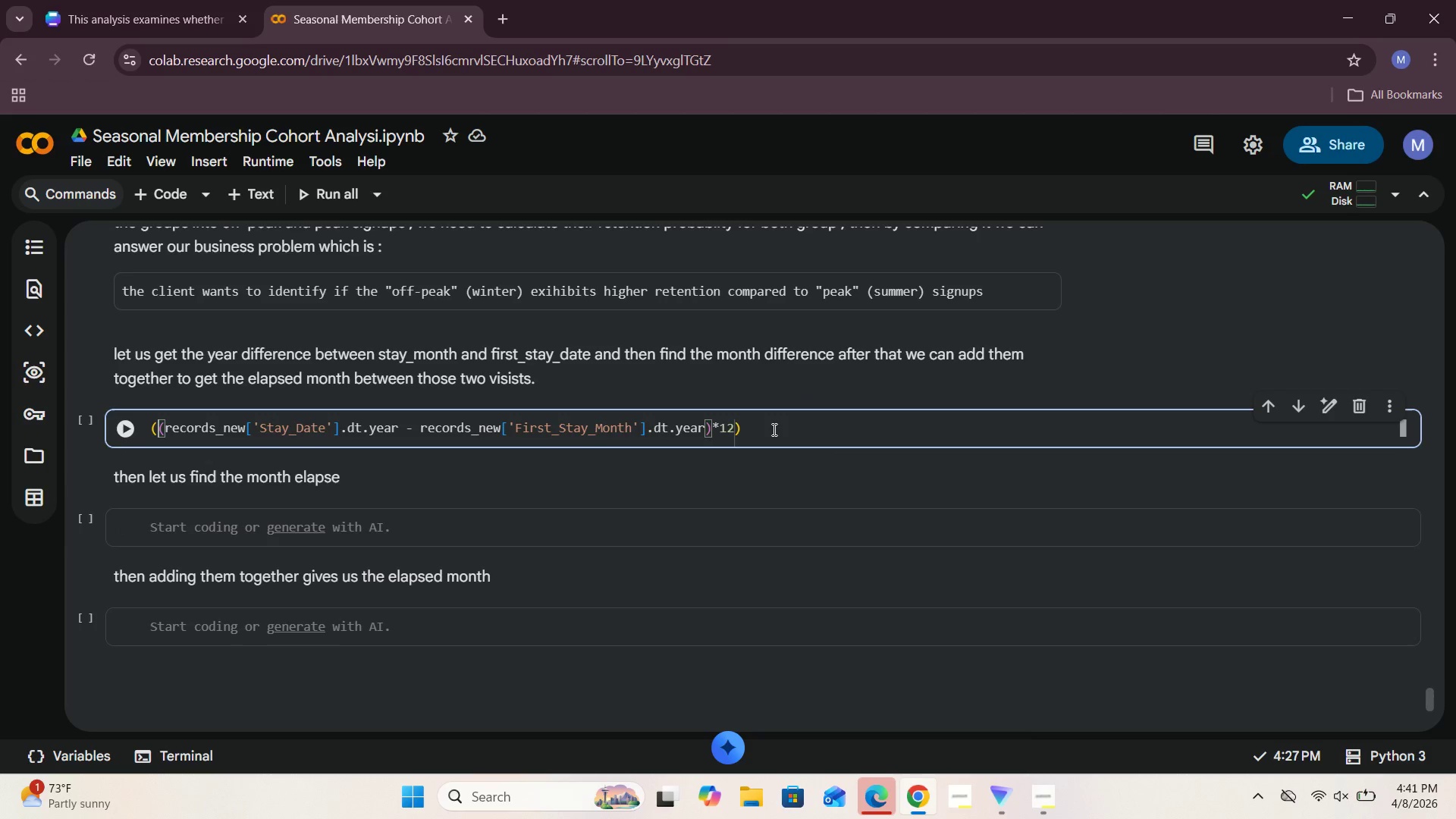 
left_click([773, 429])
 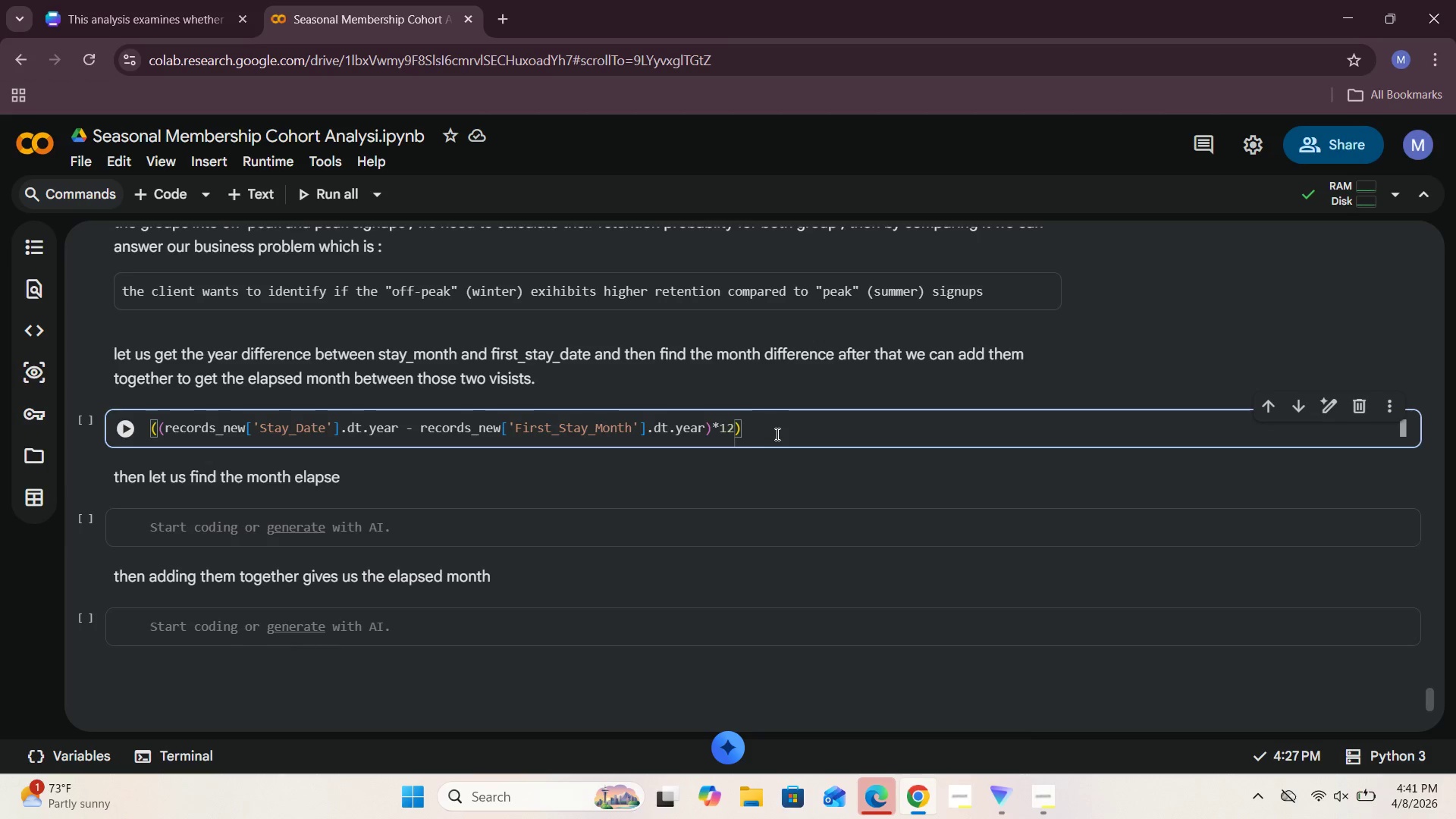 
wait(5.06)
 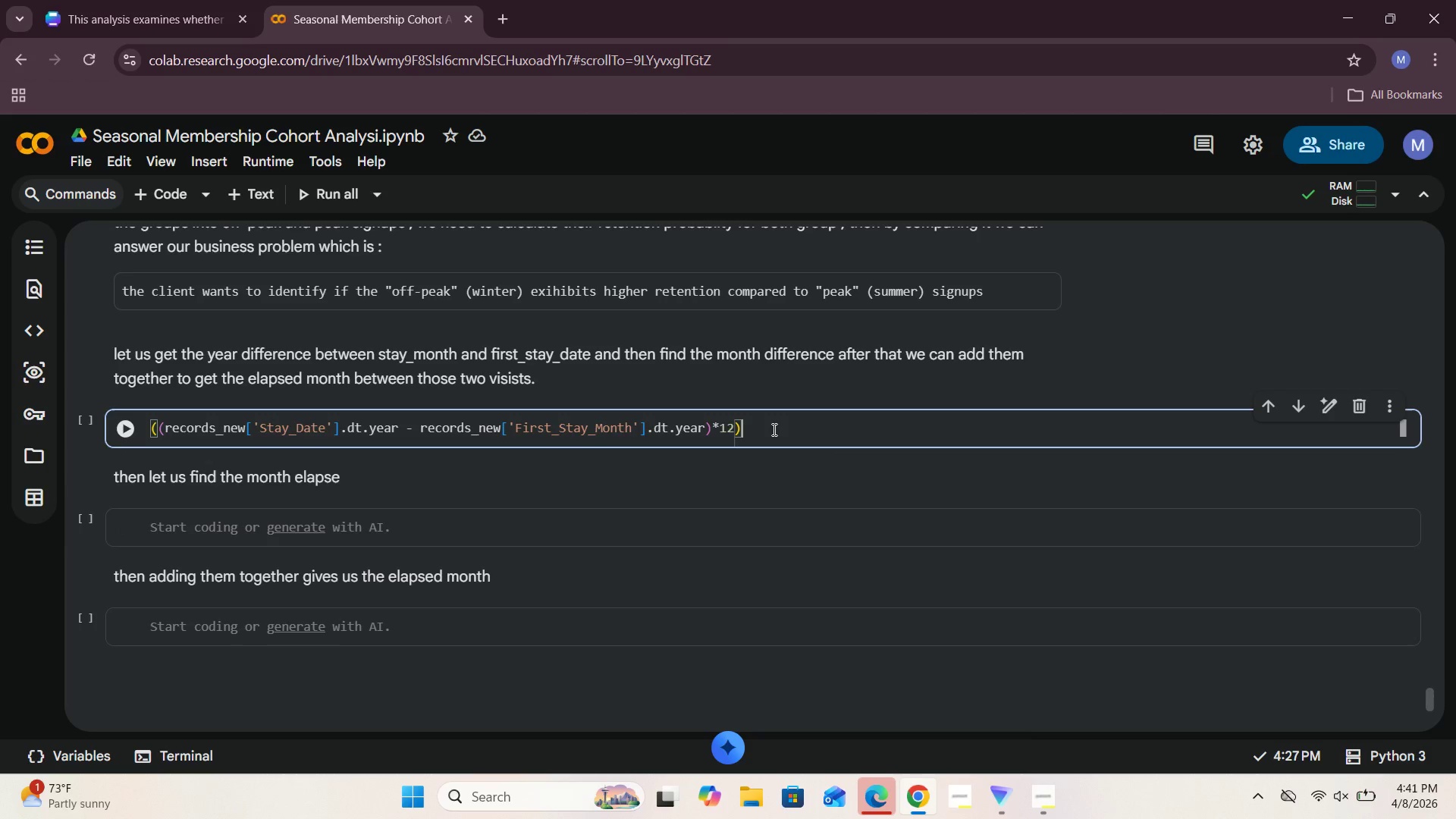 
key(Shift+Equal)
 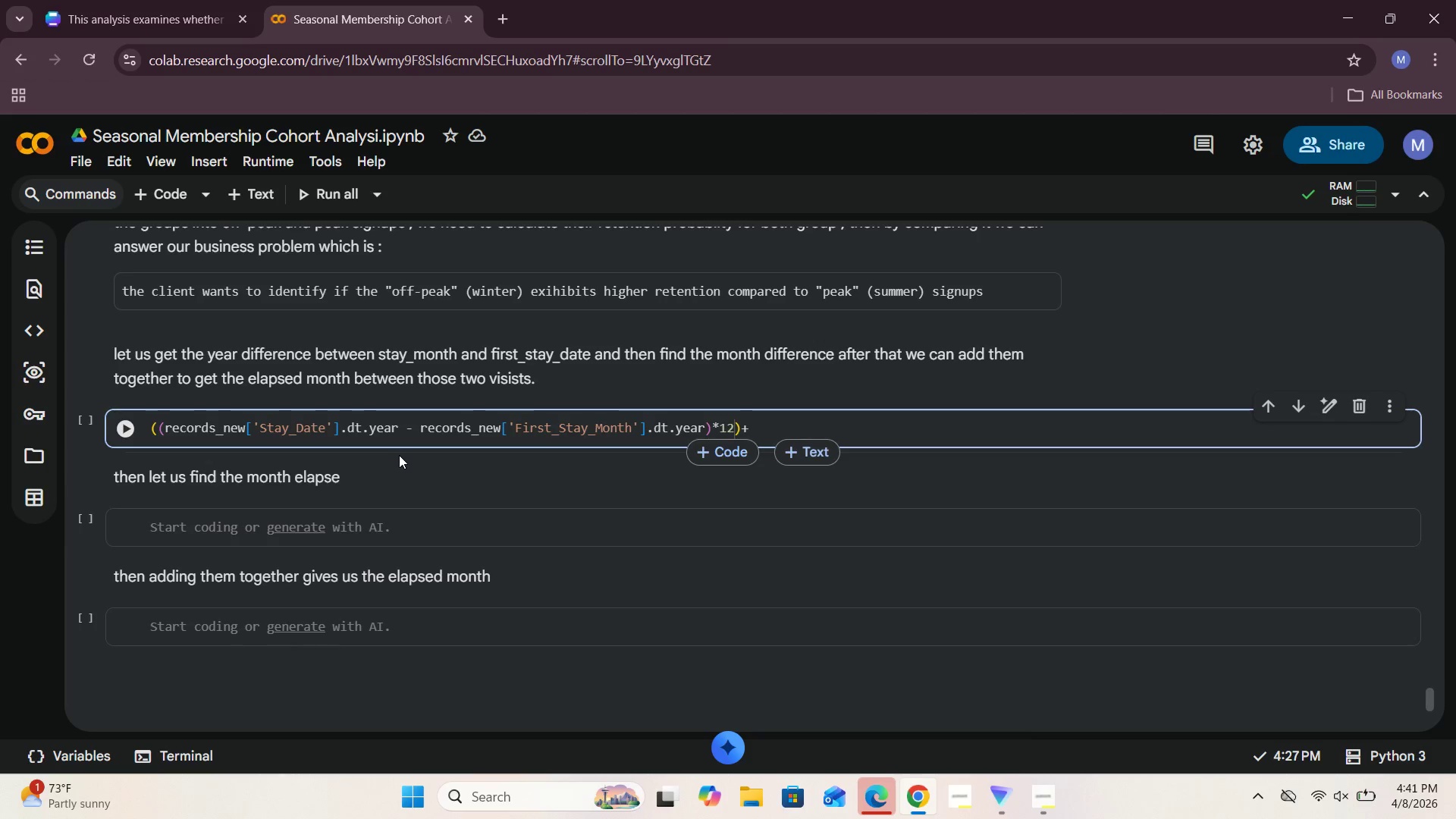 
wait(8.7)
 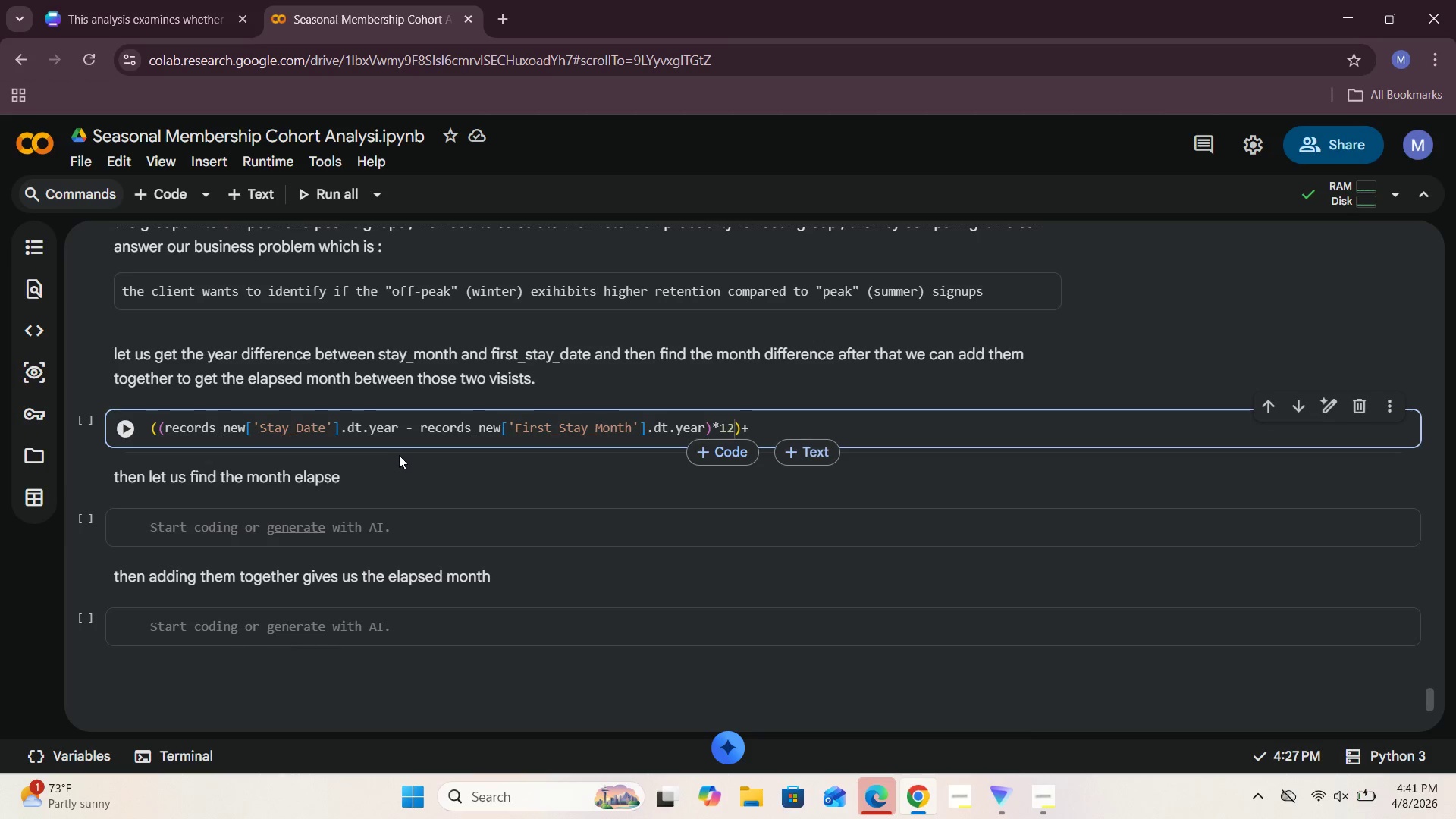 
mouse_move([759, 431])
 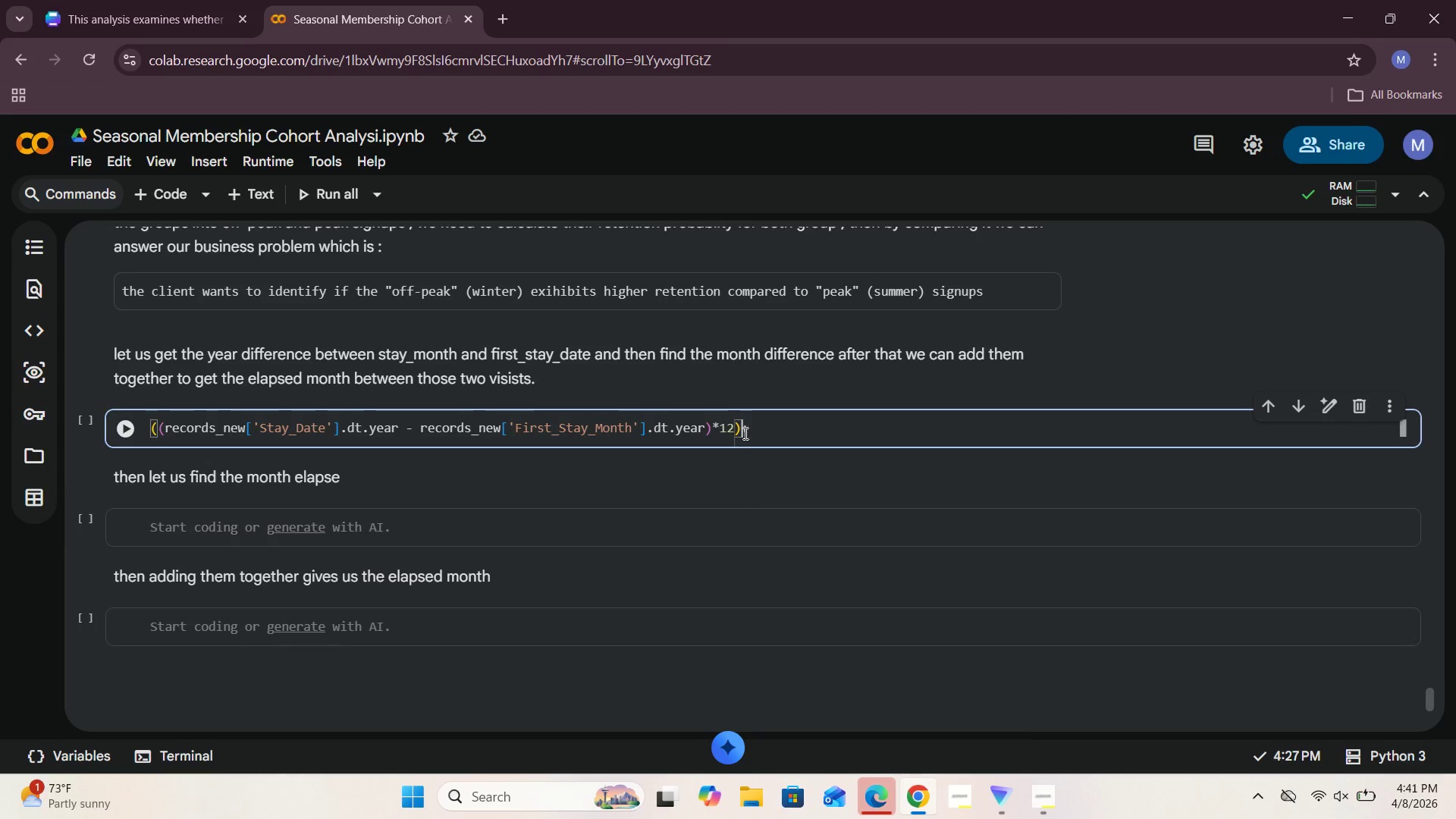 
key(Space)
 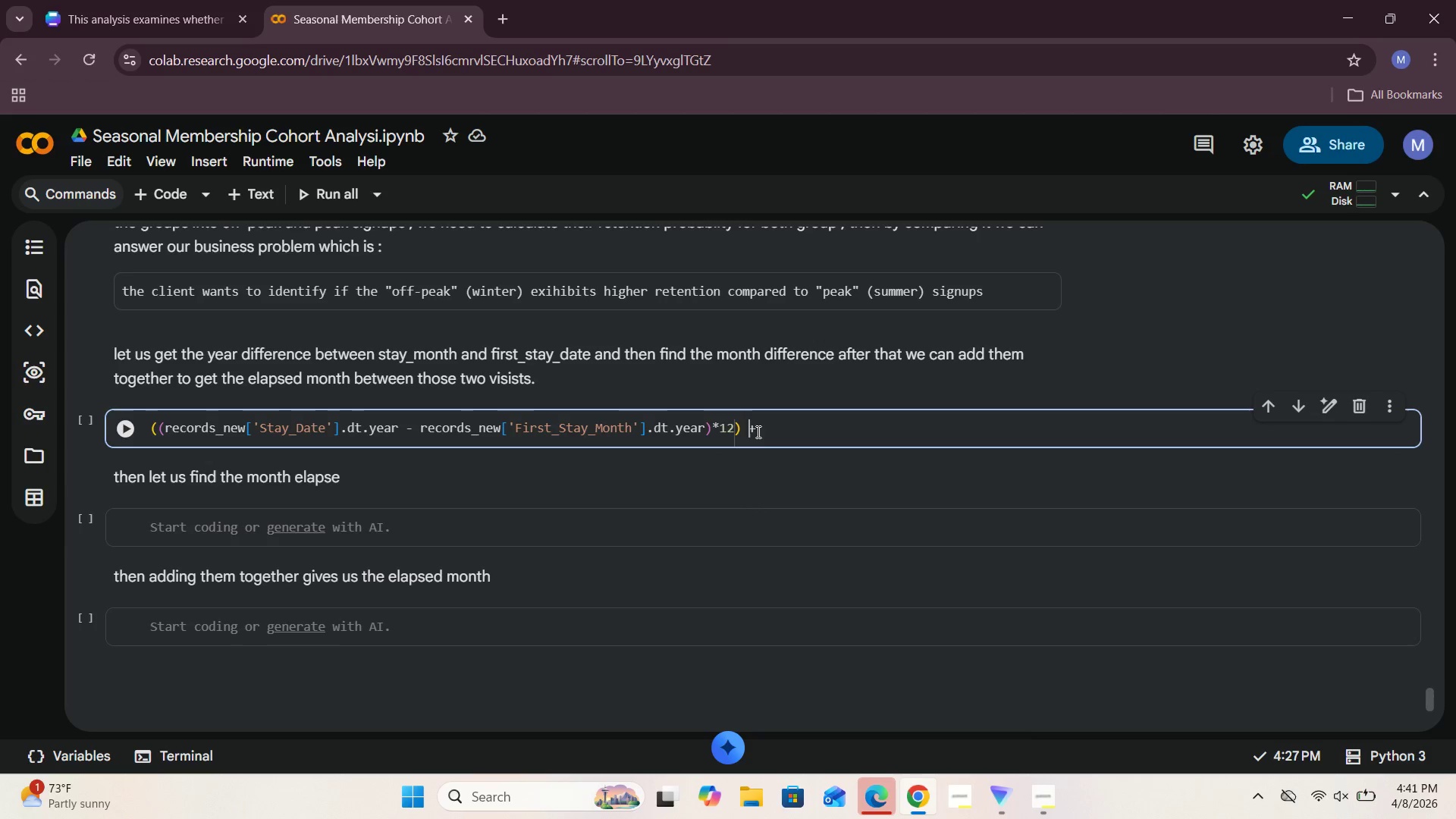 
left_click([758, 431])
 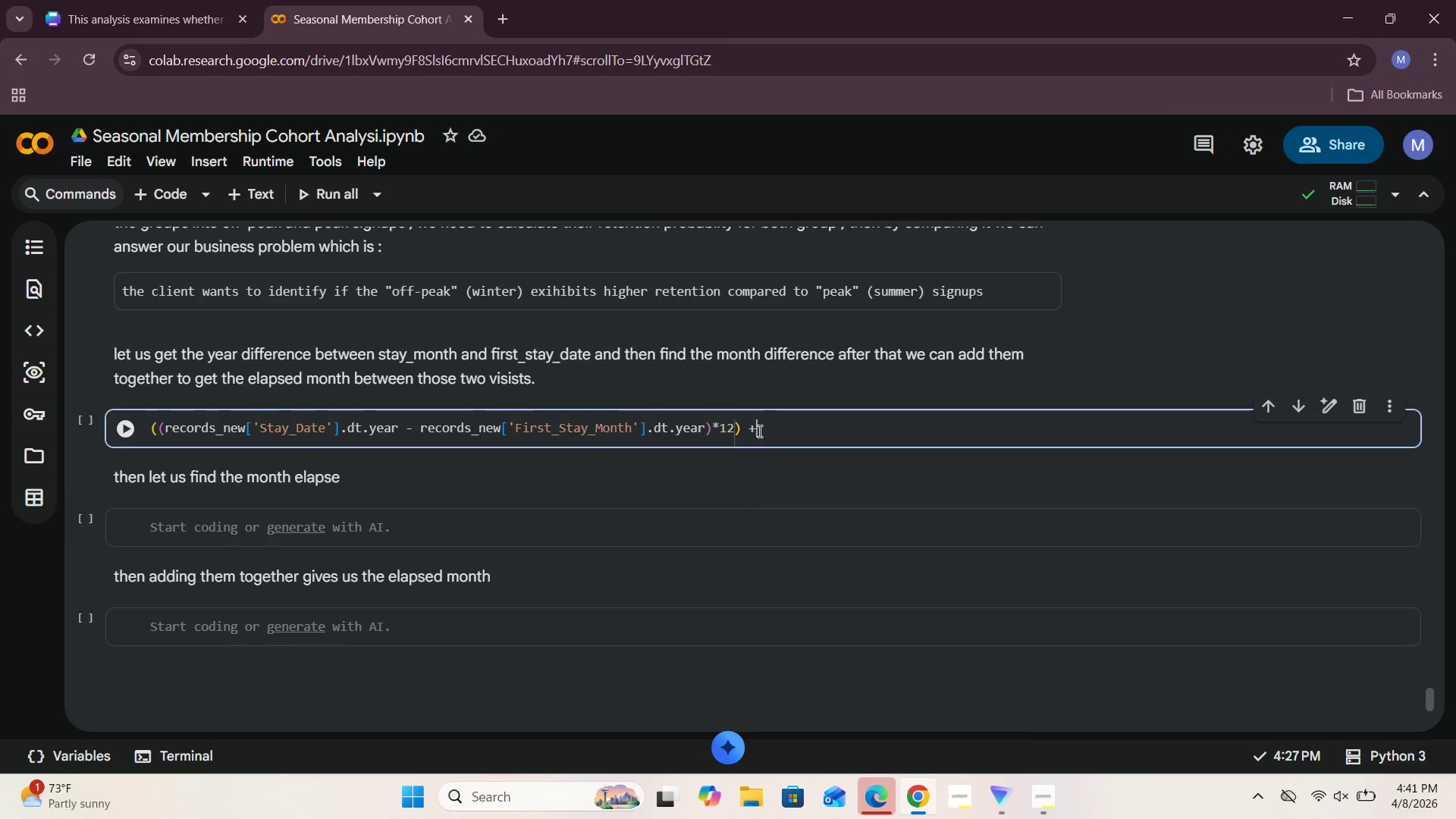 
key(Space)
 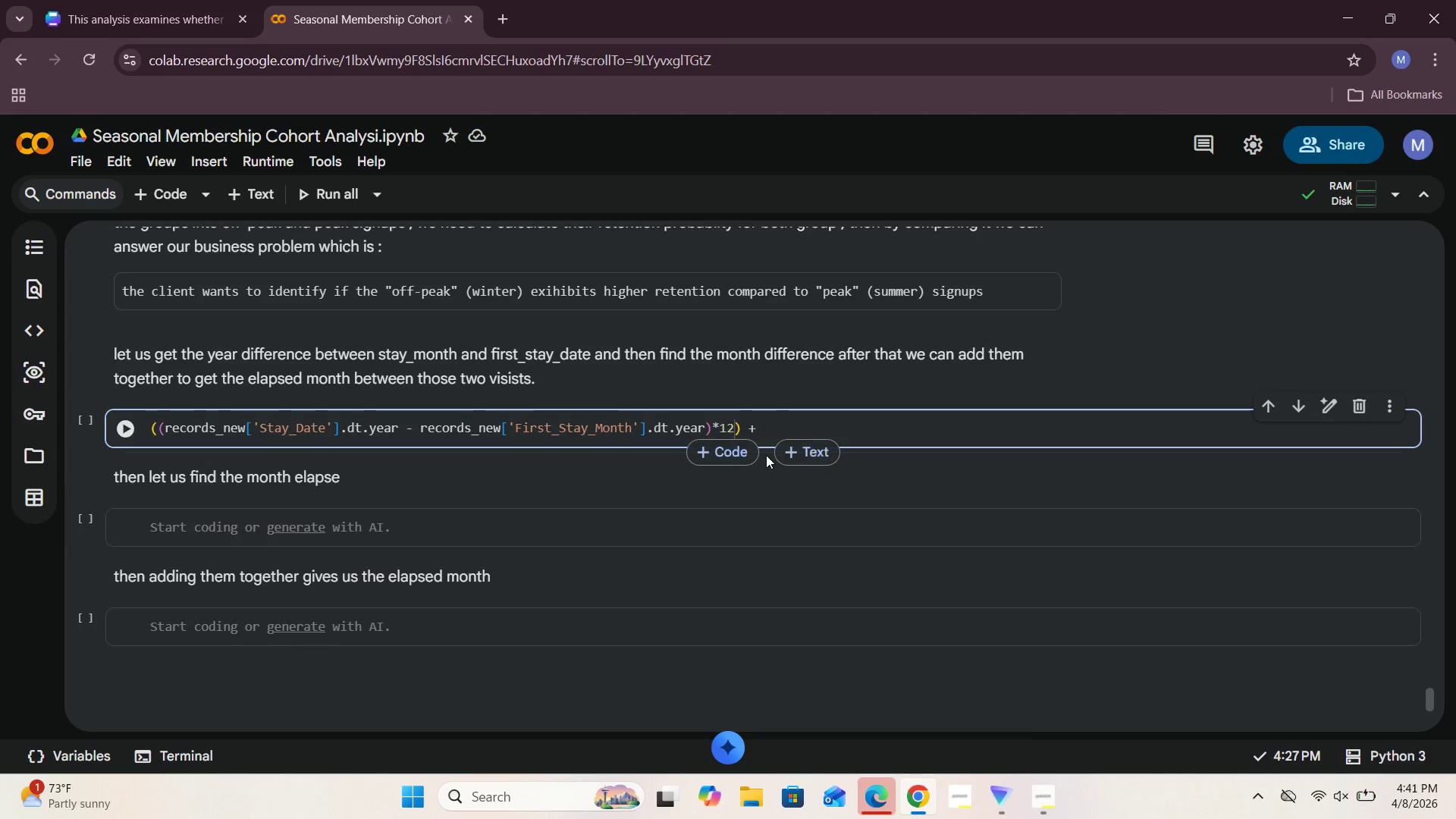 
key(Control+V)
 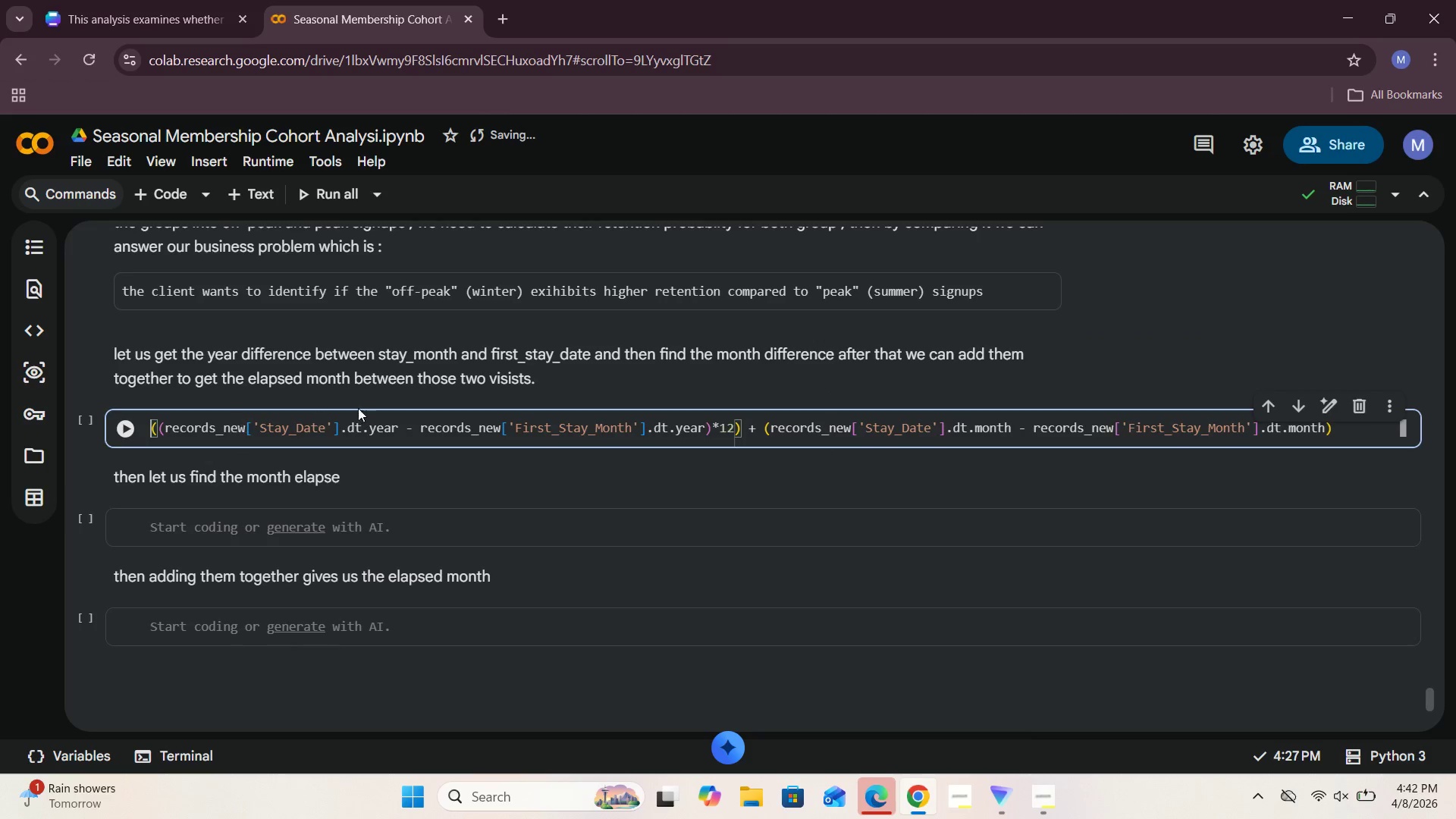 
wait(36.62)
 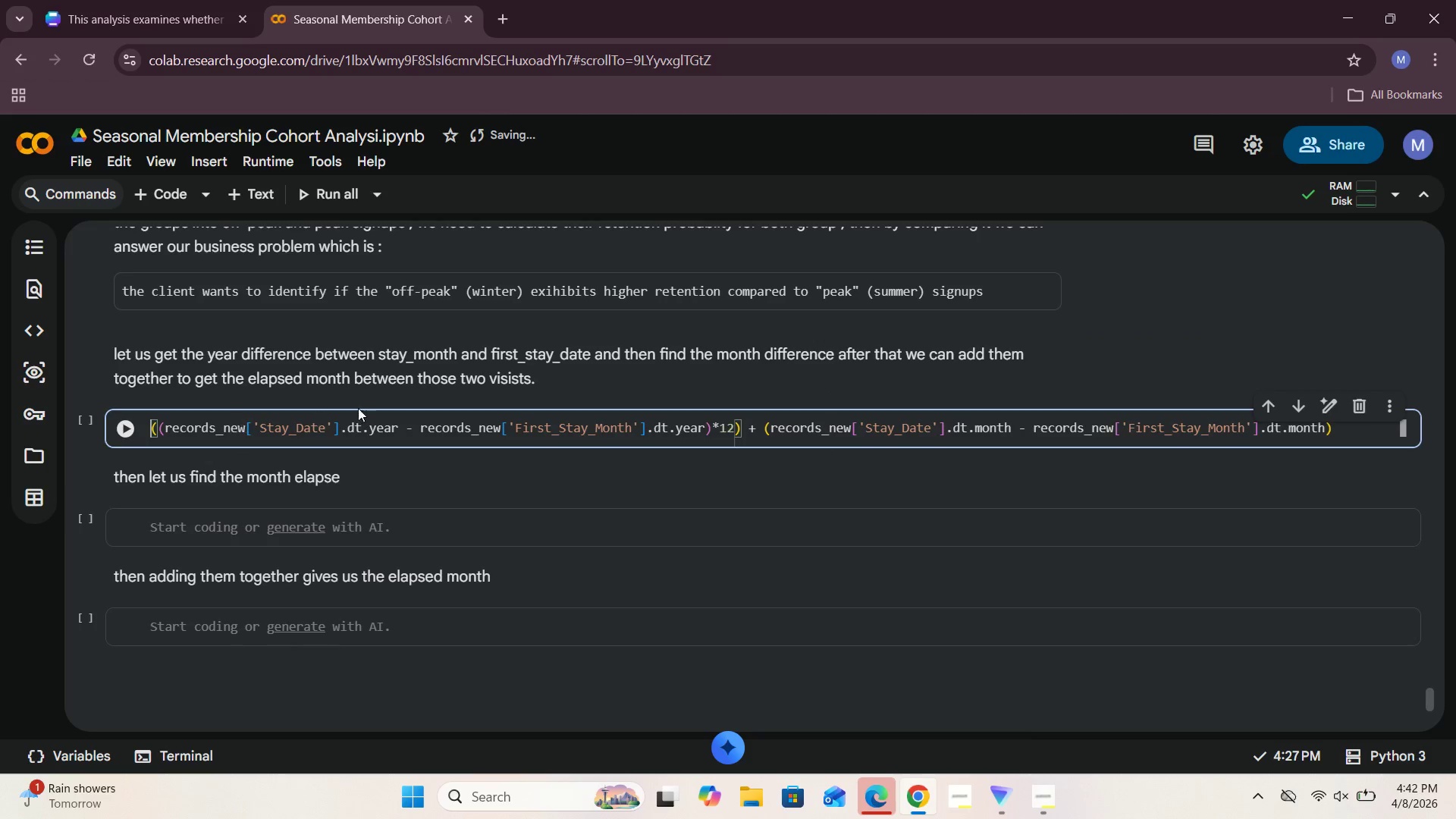 
type(records_new[])
 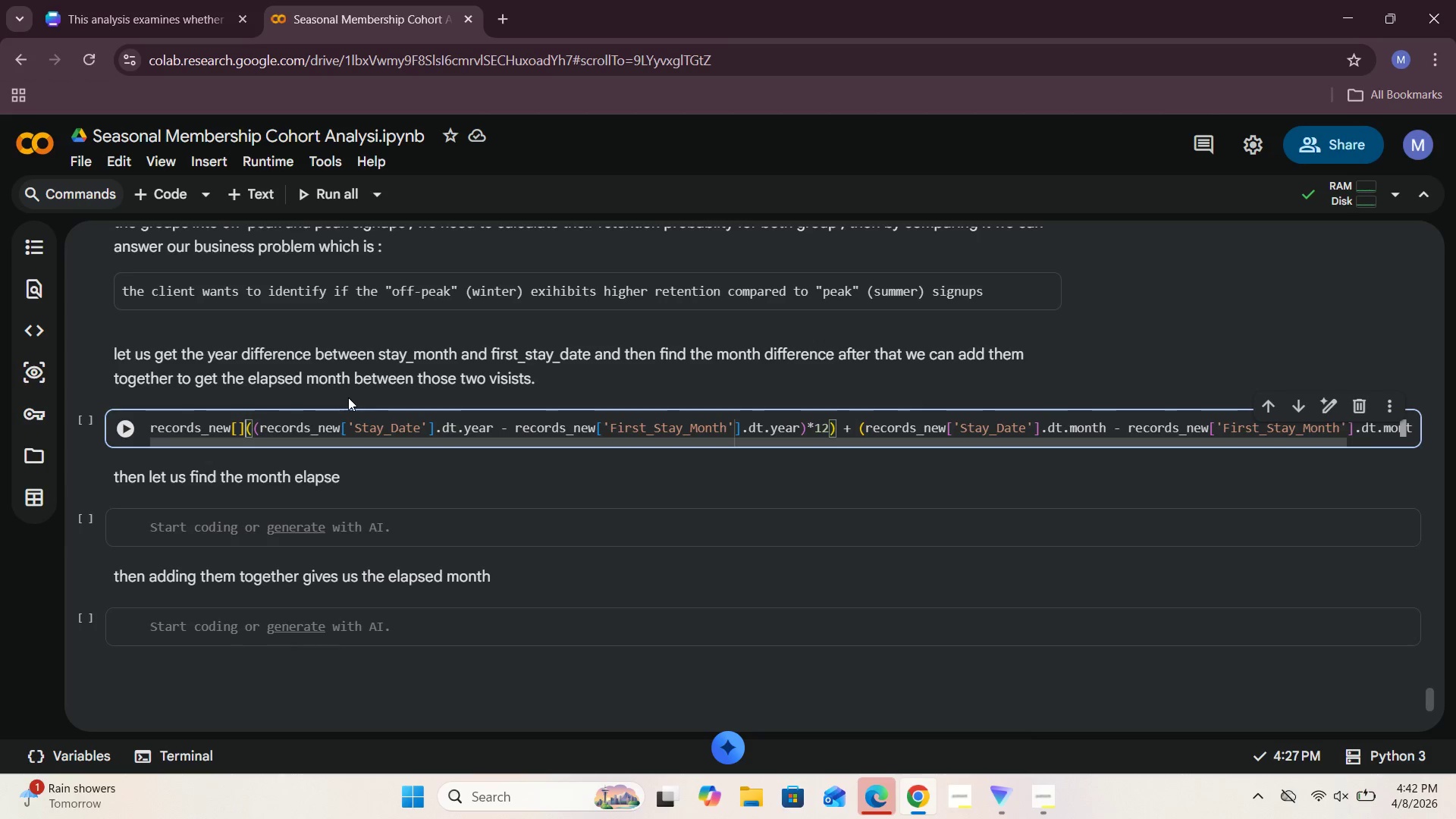 
key(ArrowLeft)
 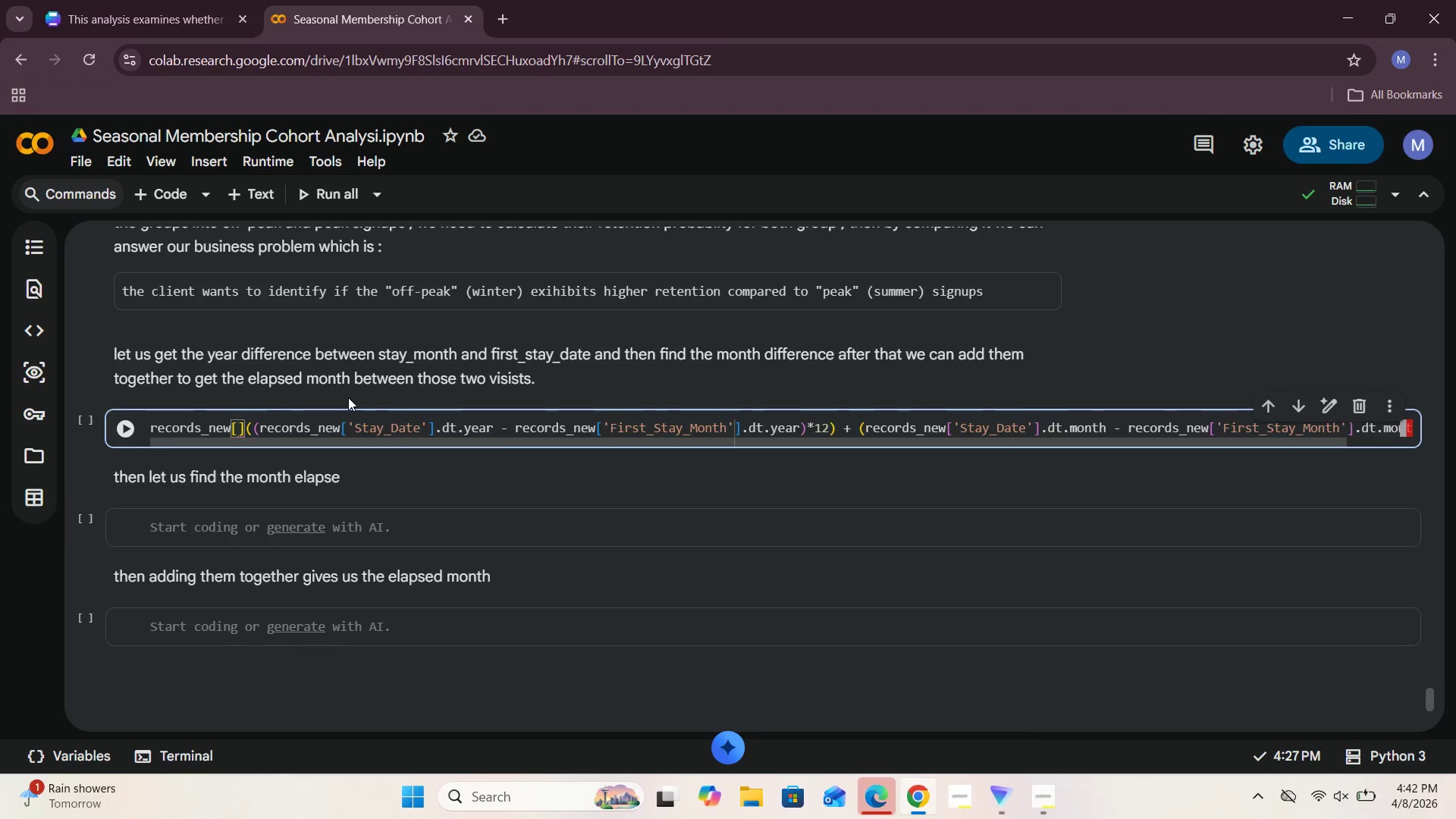 
type('Month_Nu,)
key(Backspace)
type(mber)
 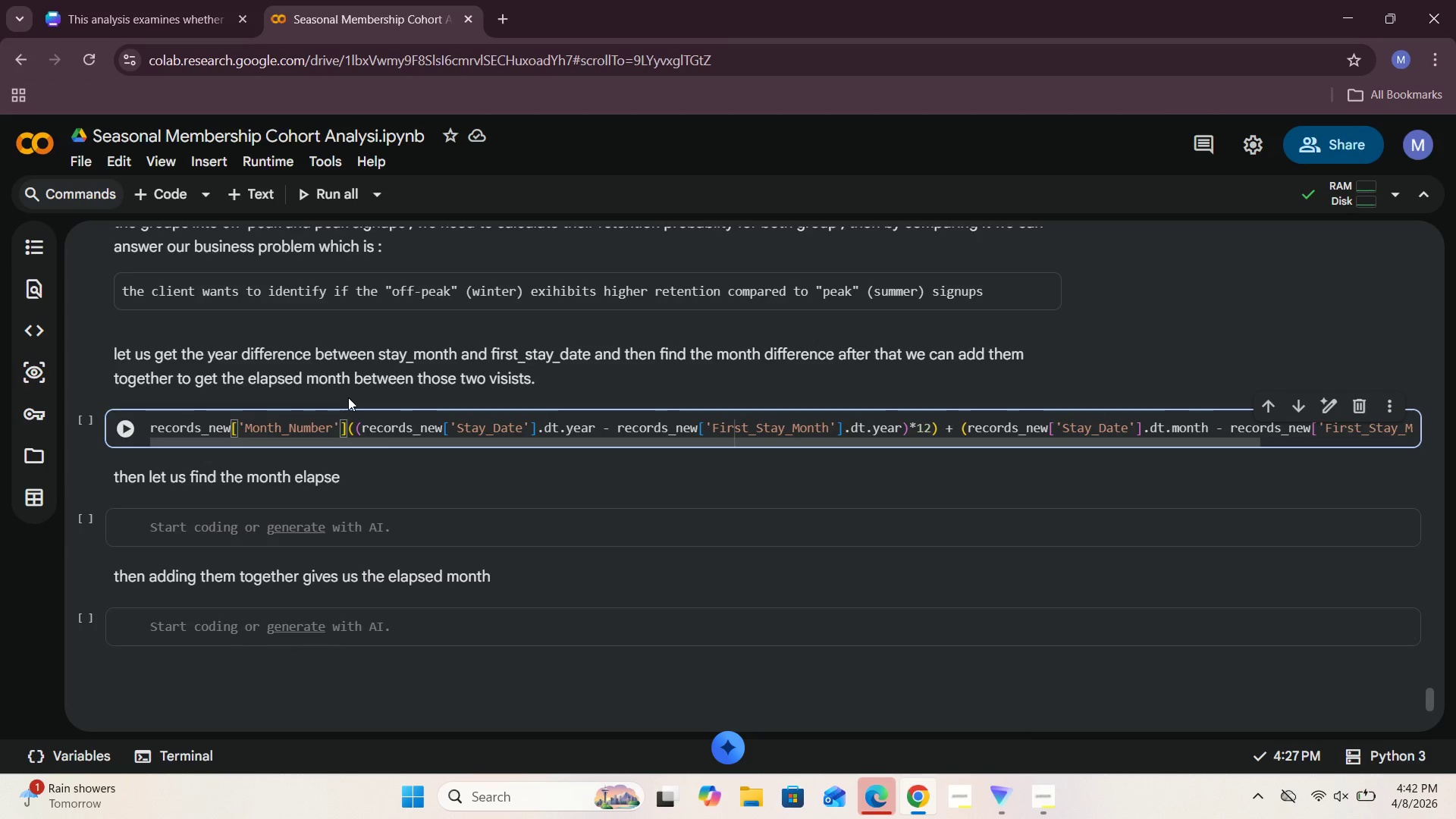 
left_click([347, 428])
 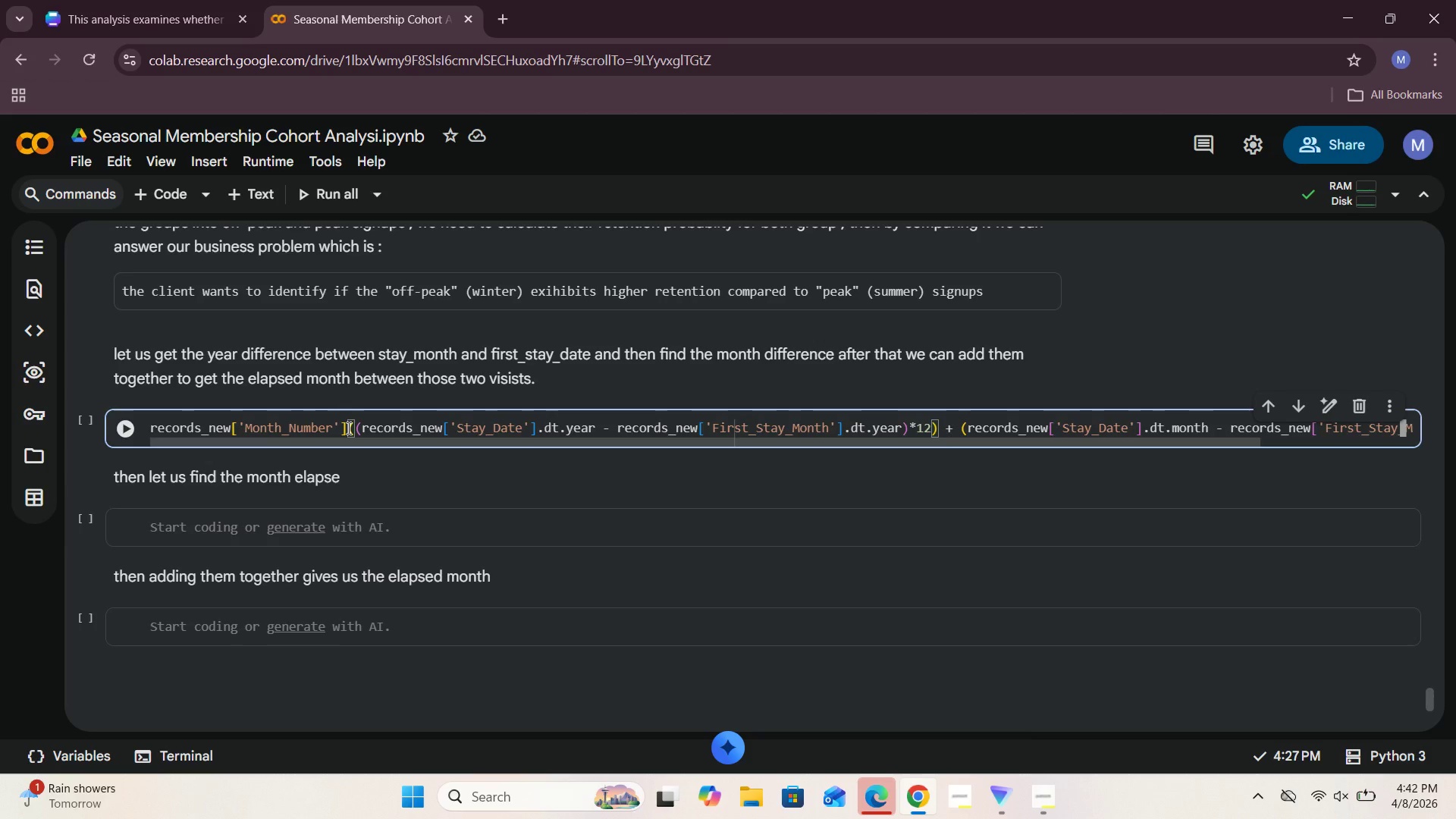 
key(Equal)
 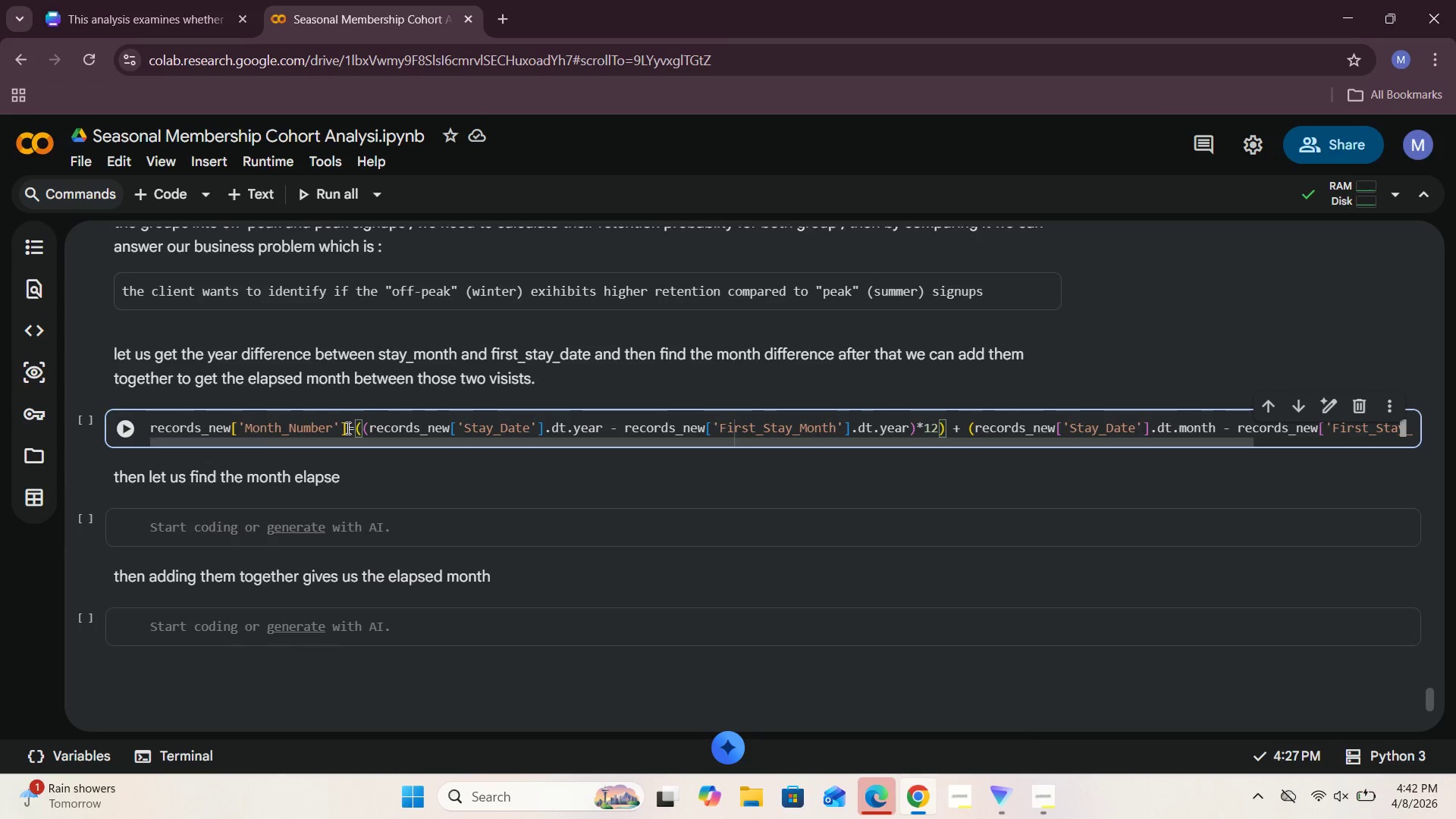 
left_click([347, 428])
 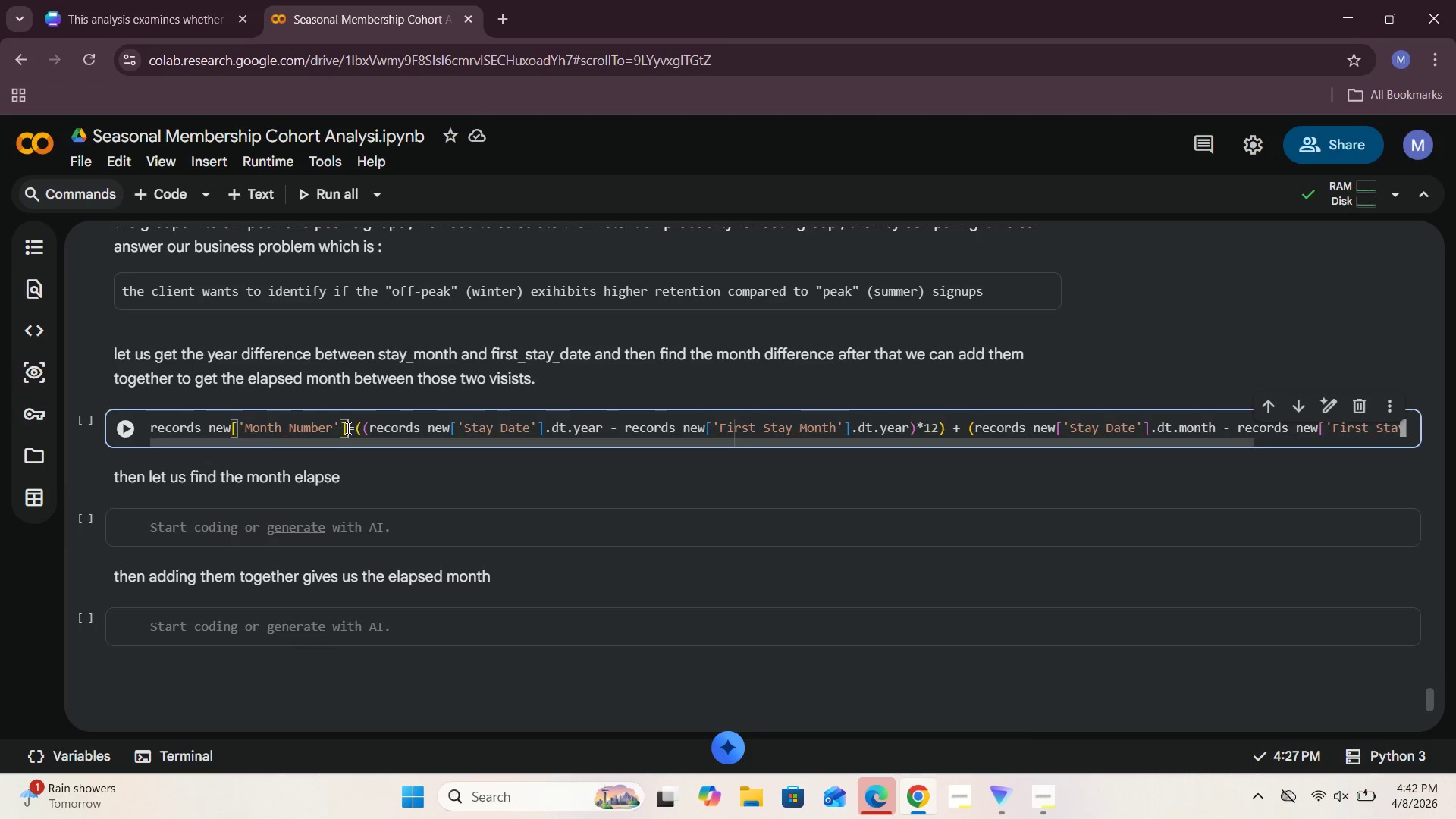 
key(Space)
 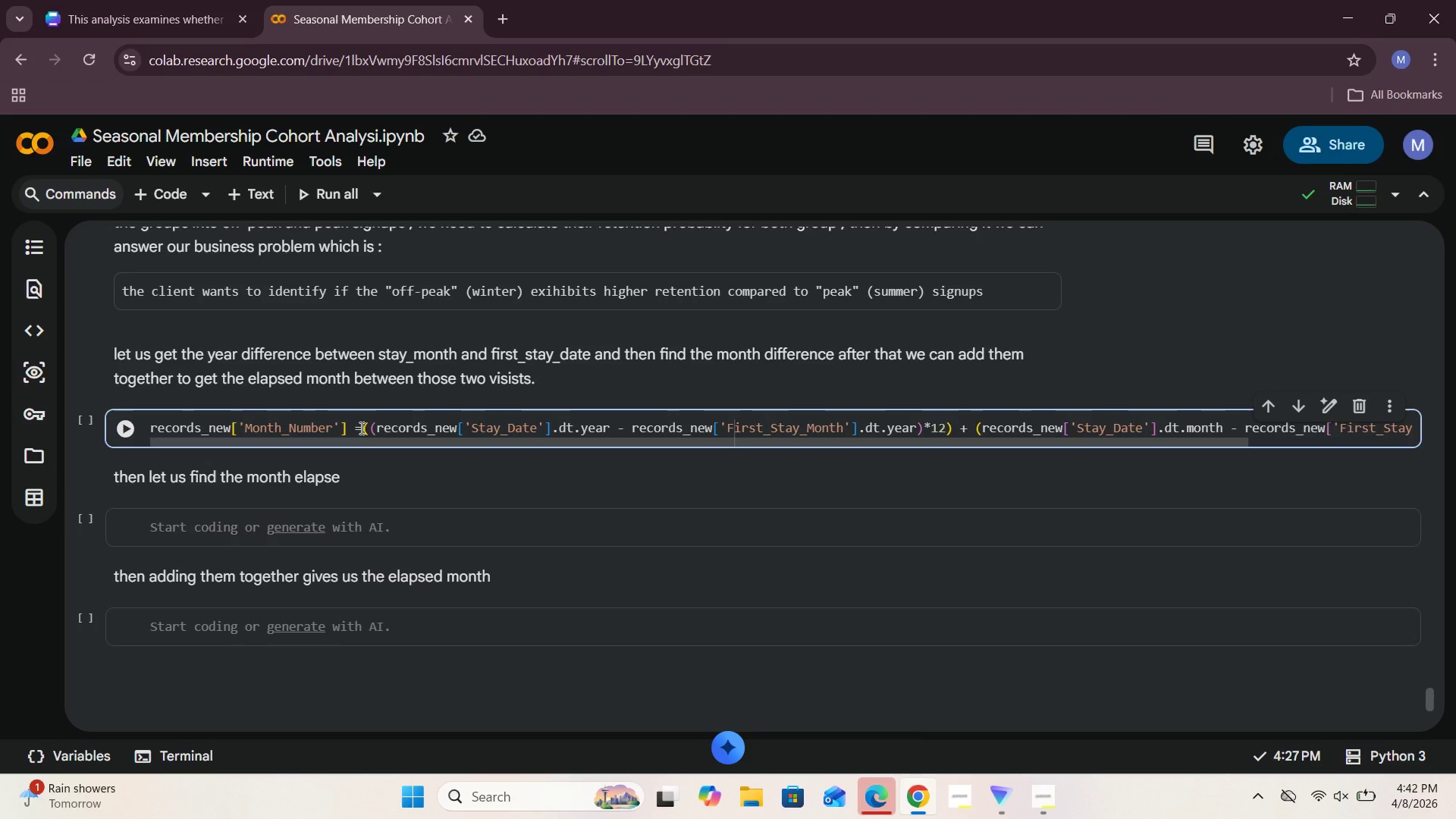 
key(Space)
 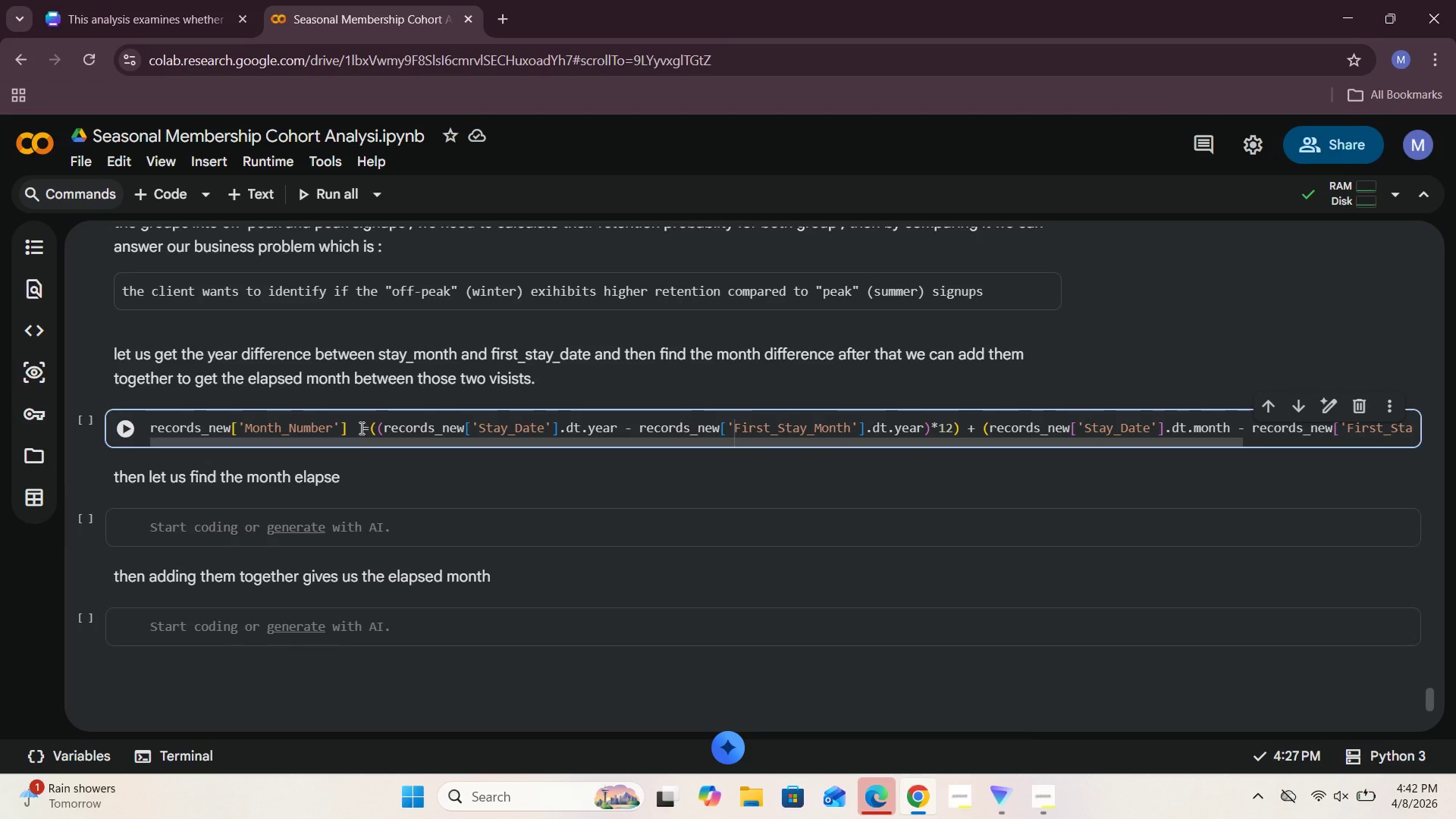 
key(Backspace)
 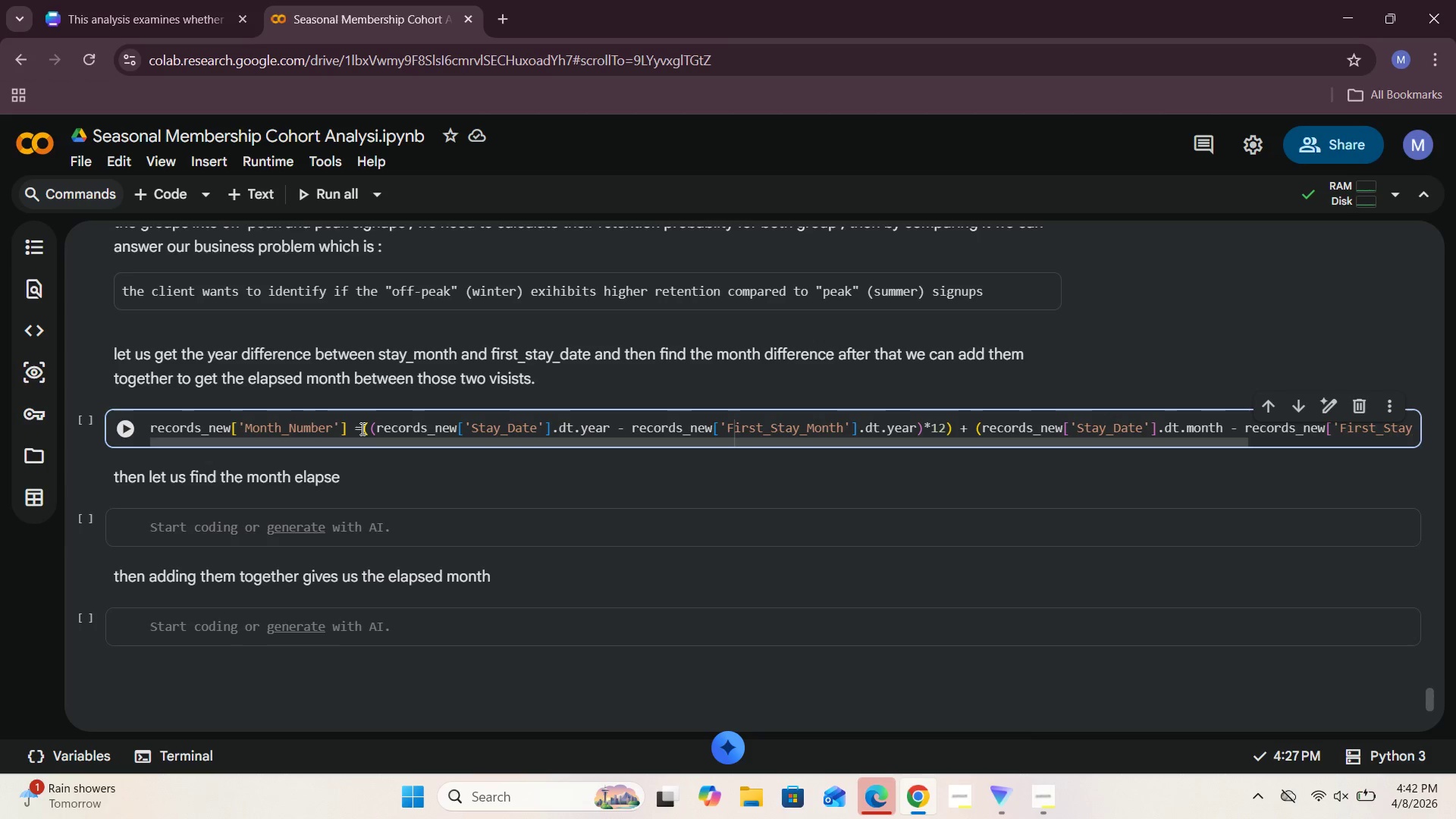 
left_click([361, 428])
 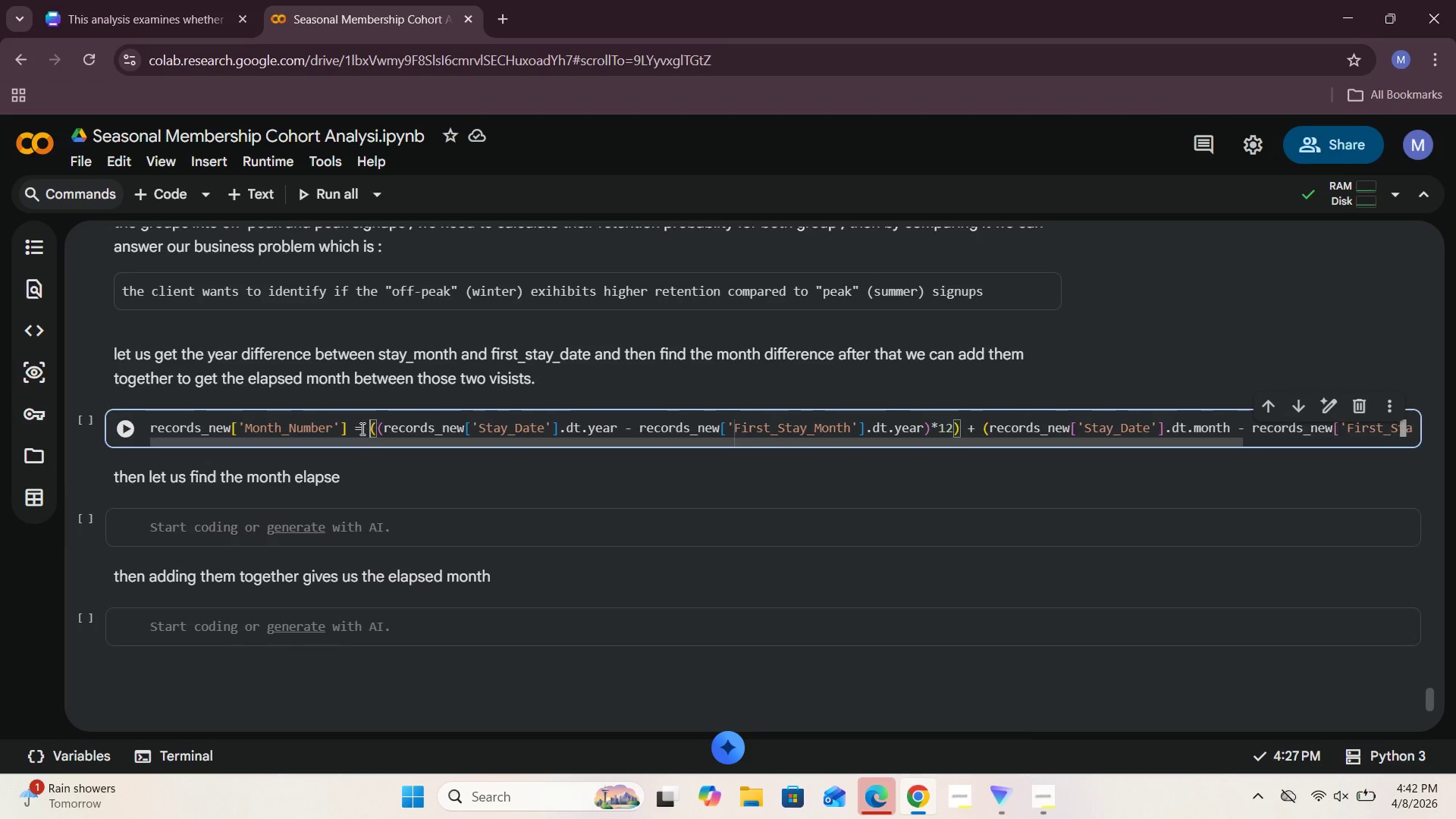 
key(Space)
 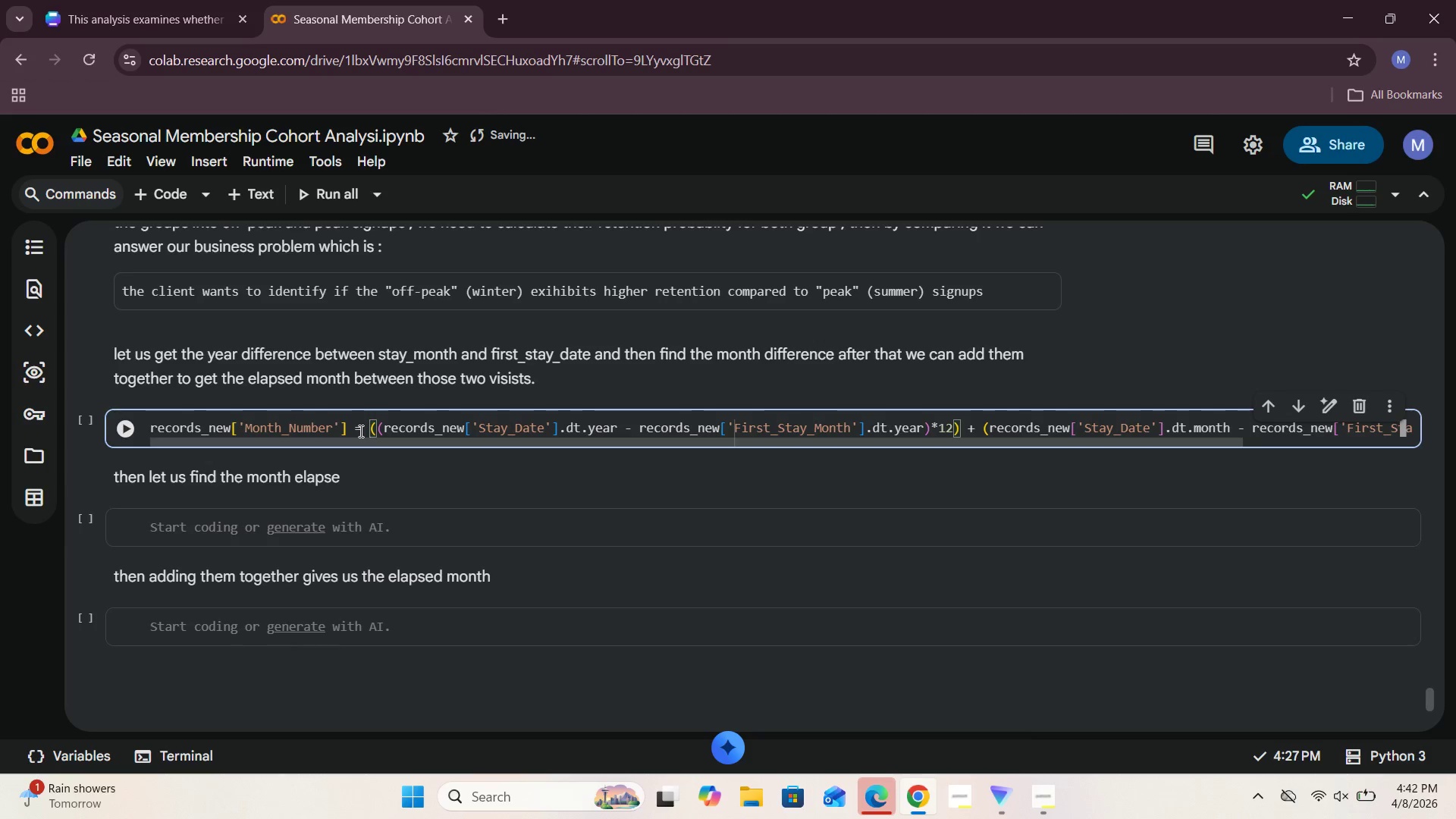 
wait(11.53)
 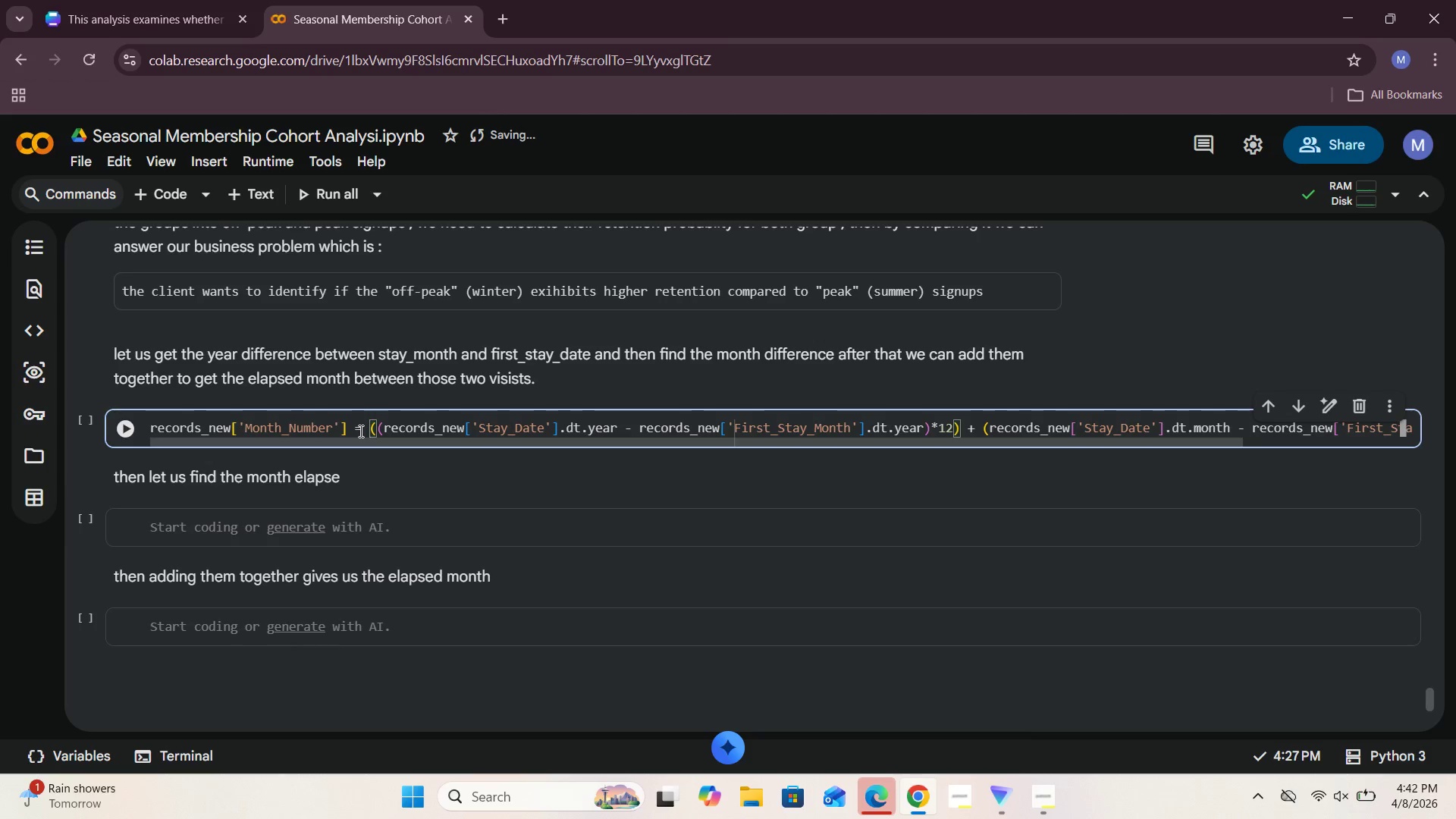 
left_click([130, 433])
 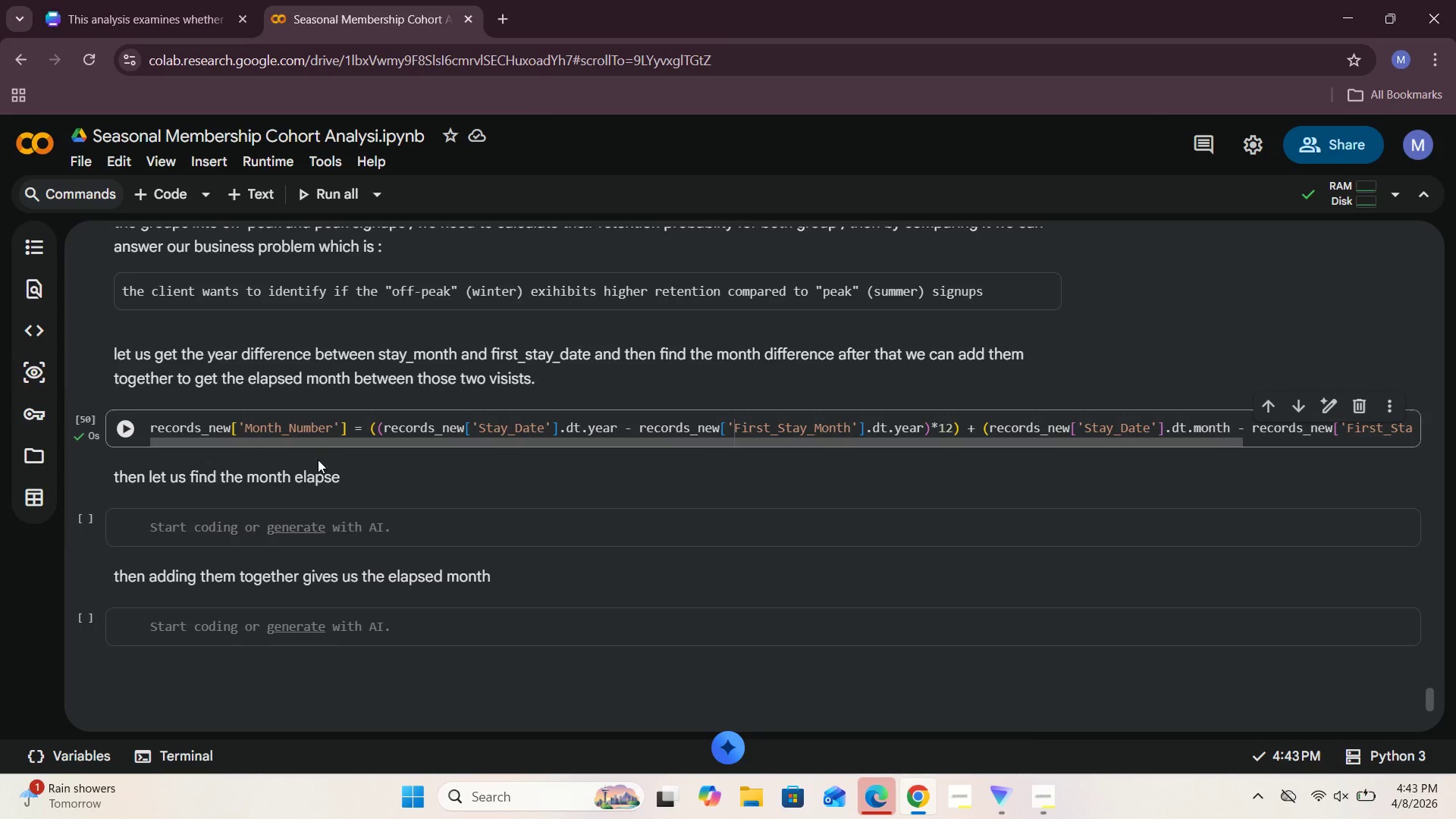 
left_click([348, 482])
 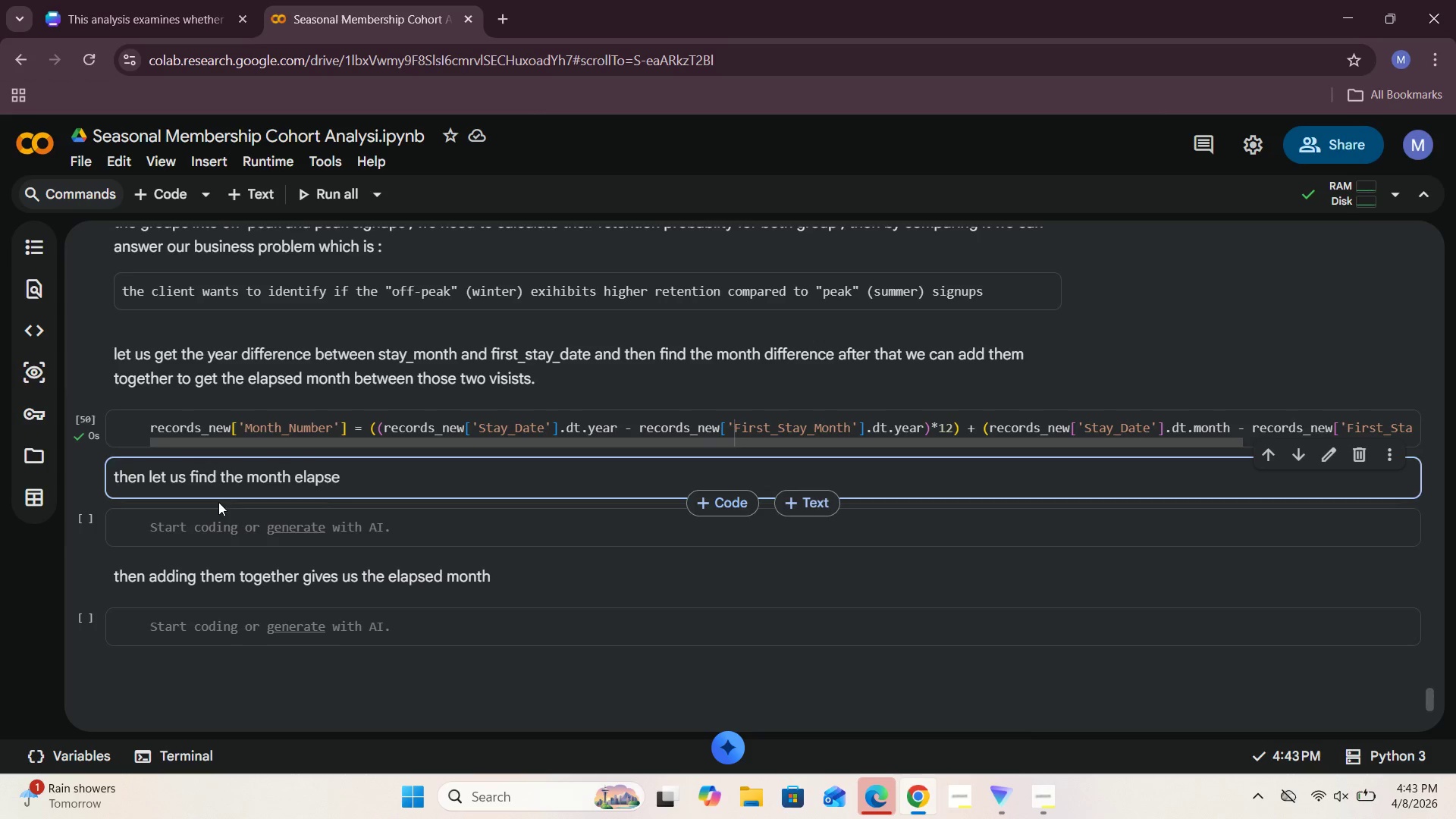 
left_click([354, 485])
 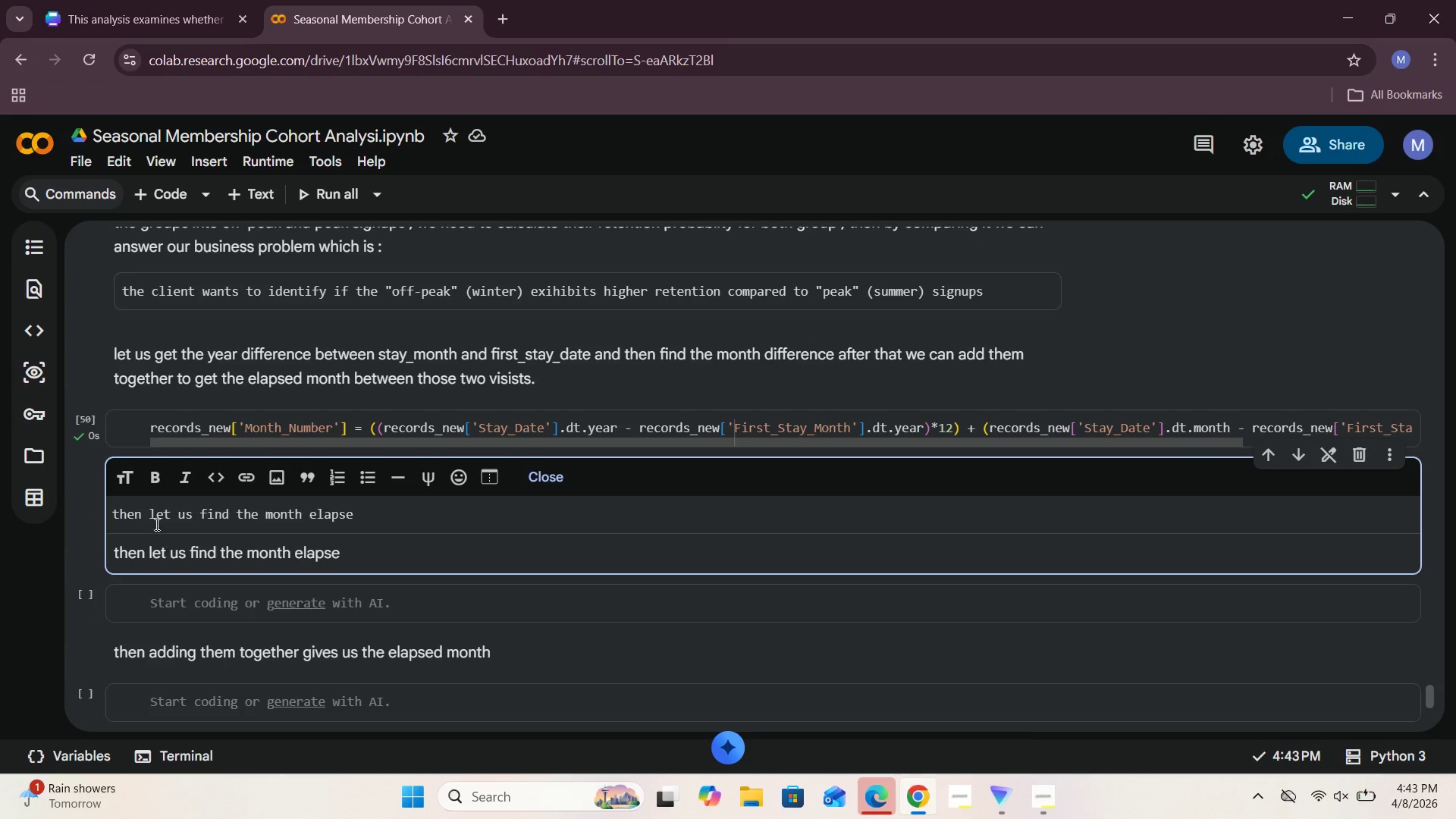 
left_click([147, 513])
 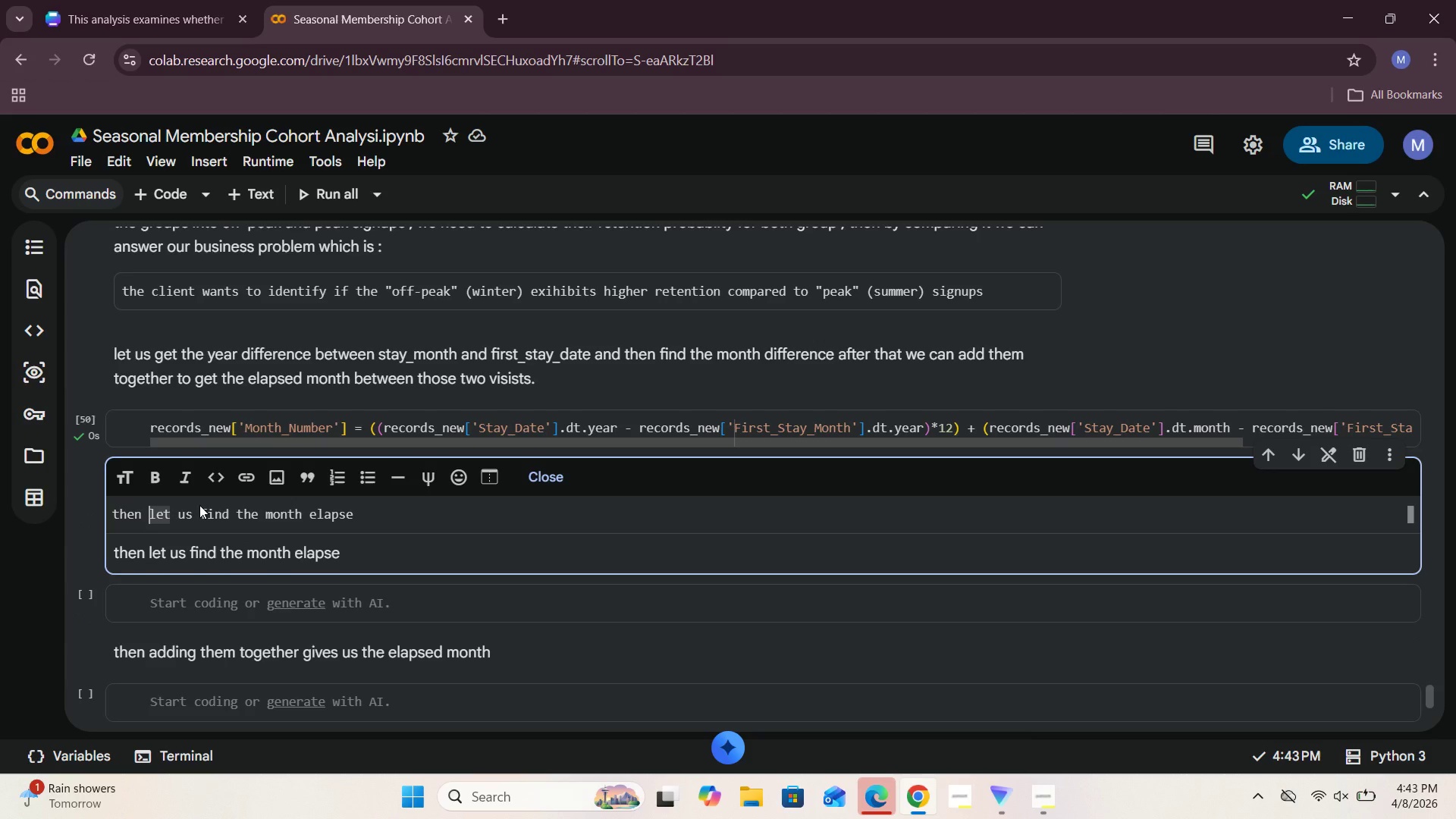 
key(W)
 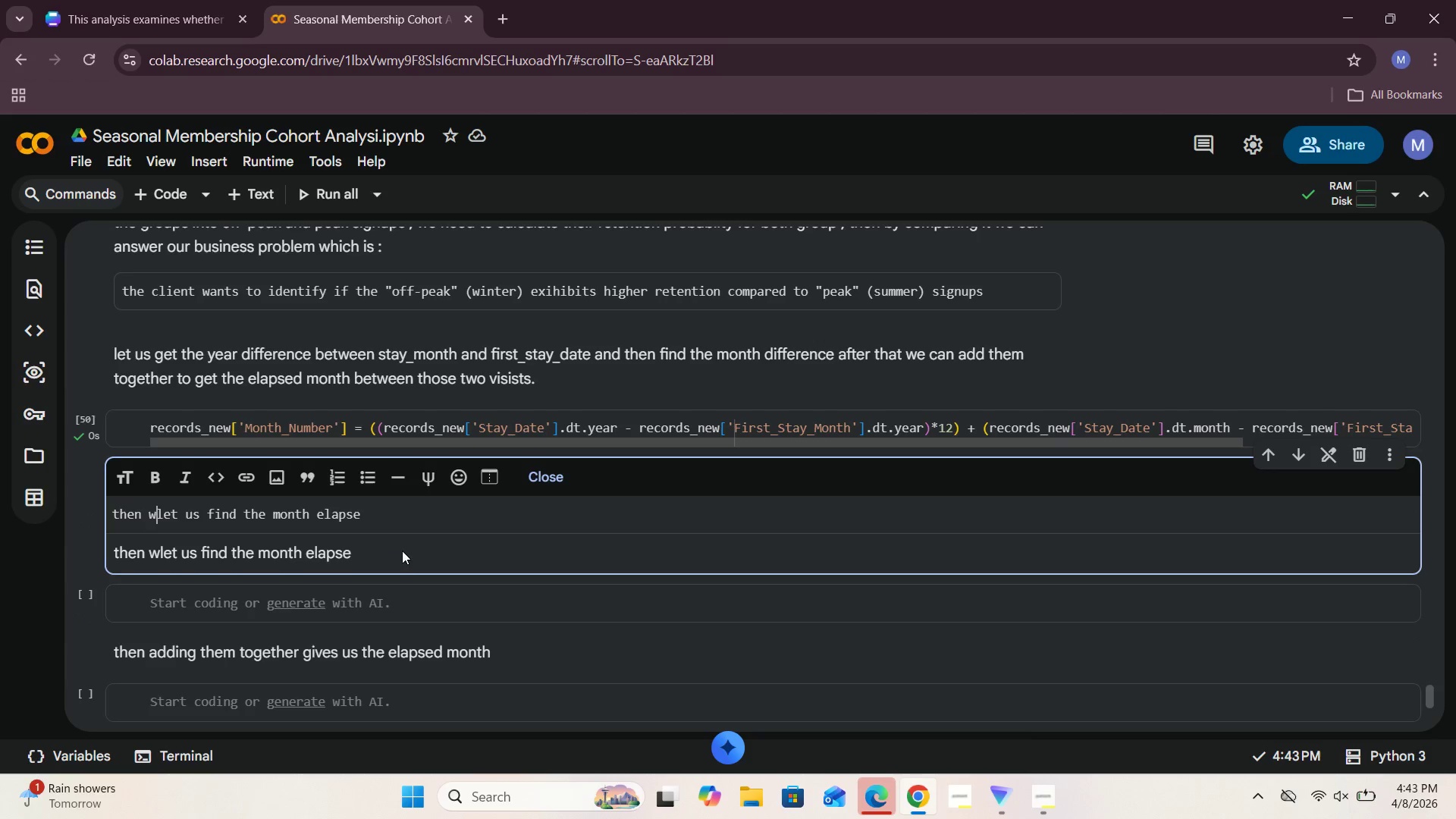 
left_click_drag(start_coordinate=[391, 513], to_coordinate=[101, 526])
 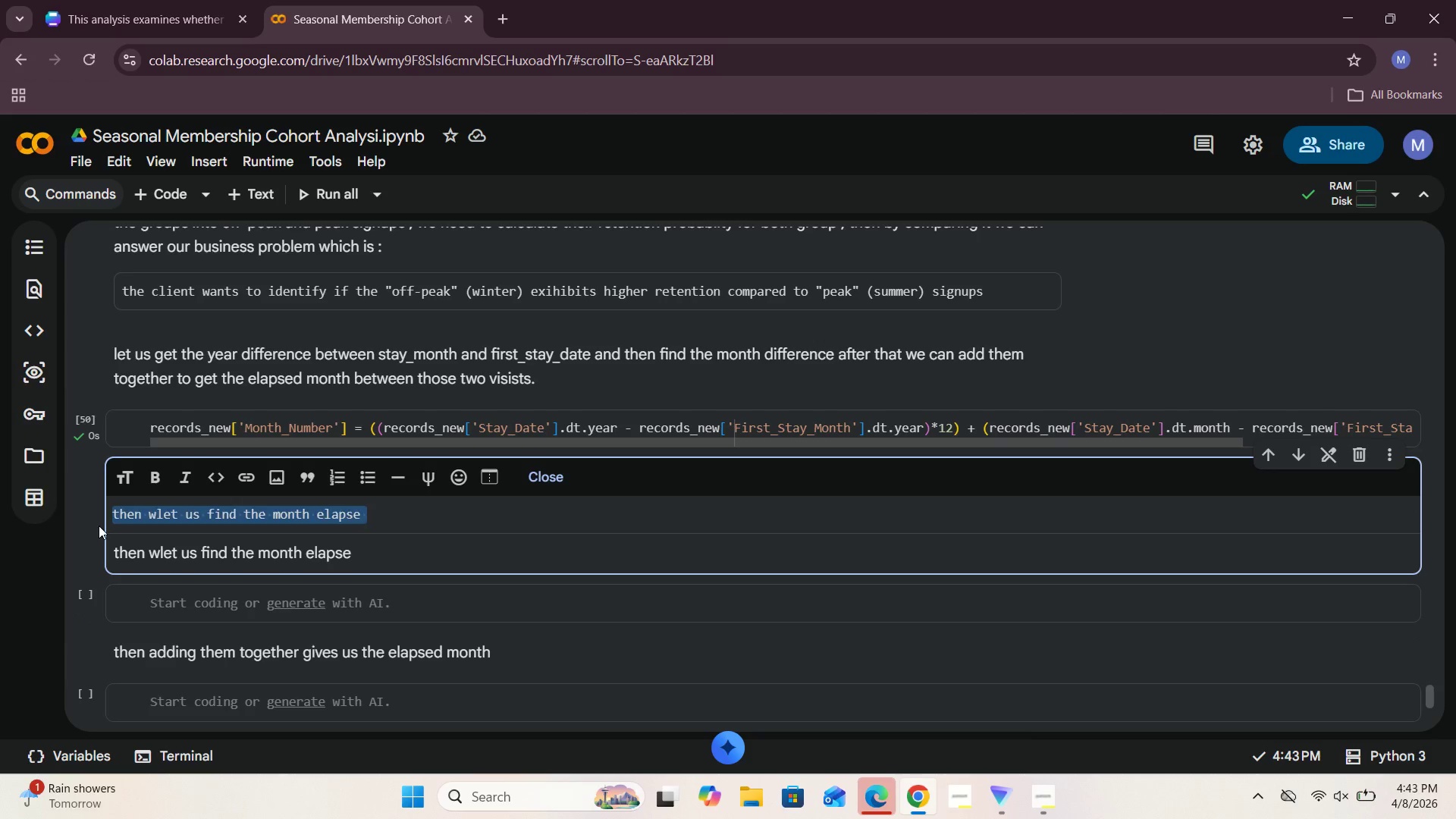 
key(Backspace)
type(we get the )
 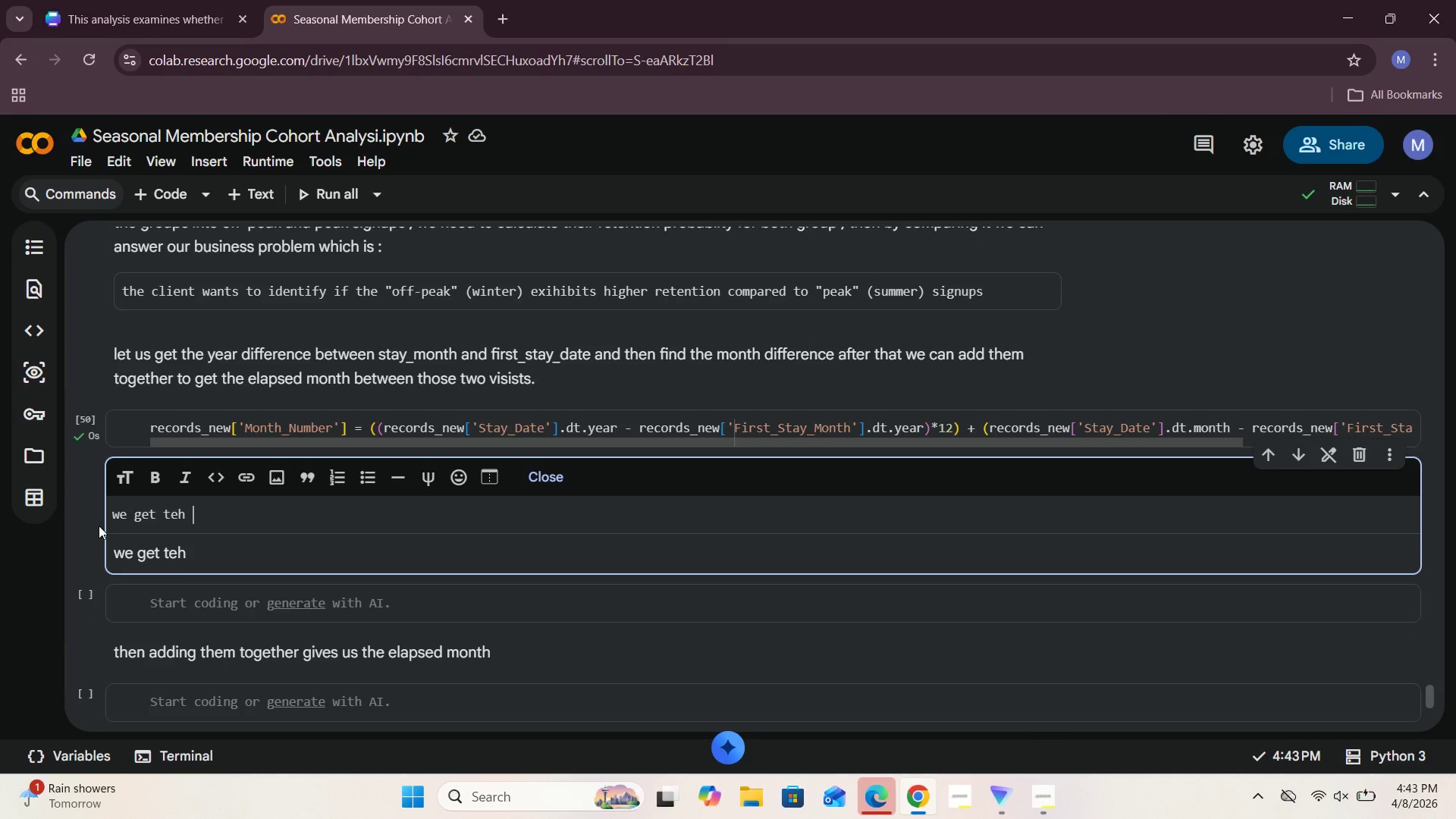 
key(Backspace)
key(Backspace)
key(Backspace)
type(he elpsed)
key(Backspace)
key(Backspace)
key(Backspace)
key(Backspace)
type(apsed month and name di)
key(Backspace)
key(Backspace)
type(it Month_Number)
 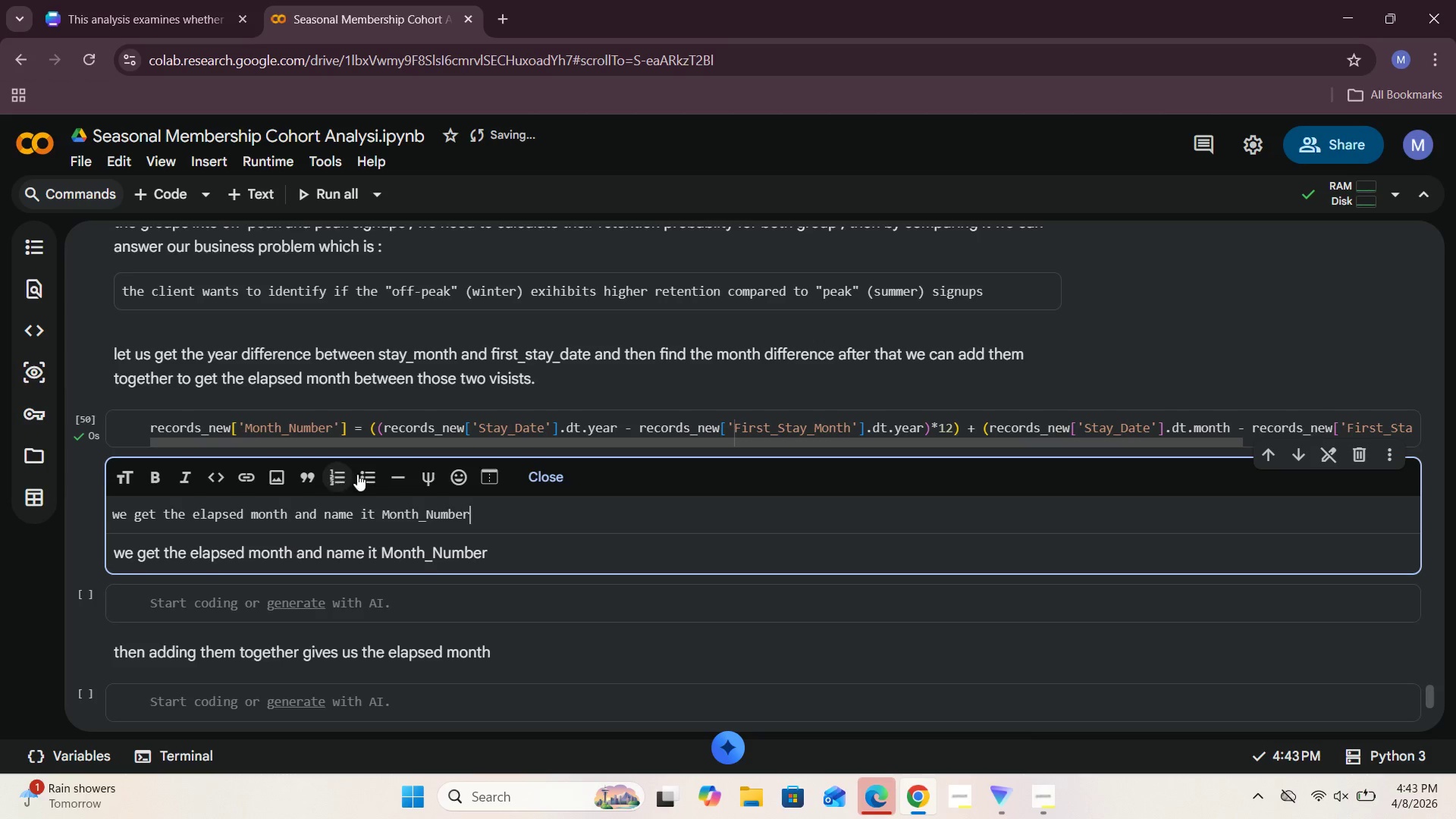 
left_click([535, 480])
 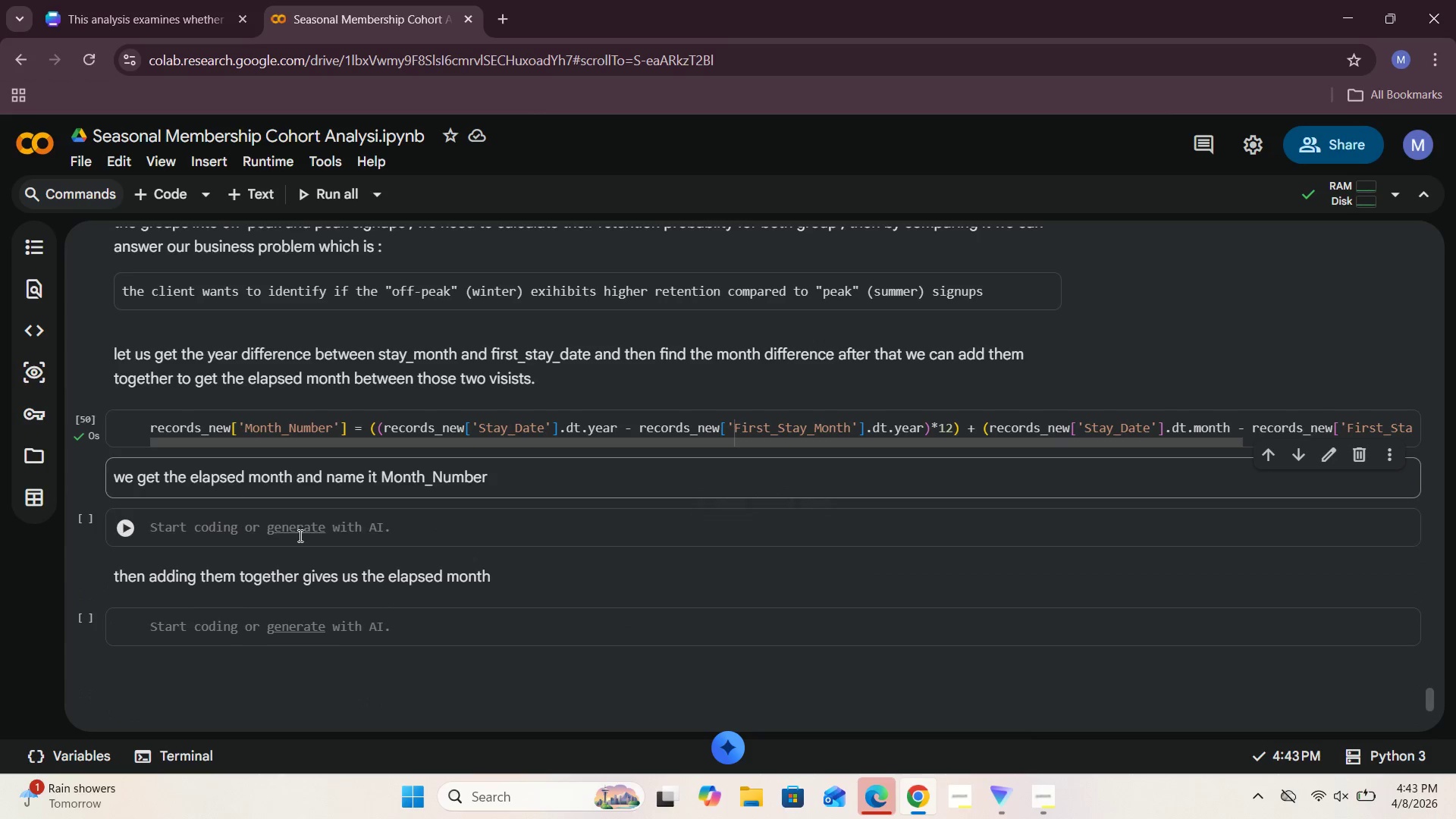 
left_click([205, 541])
 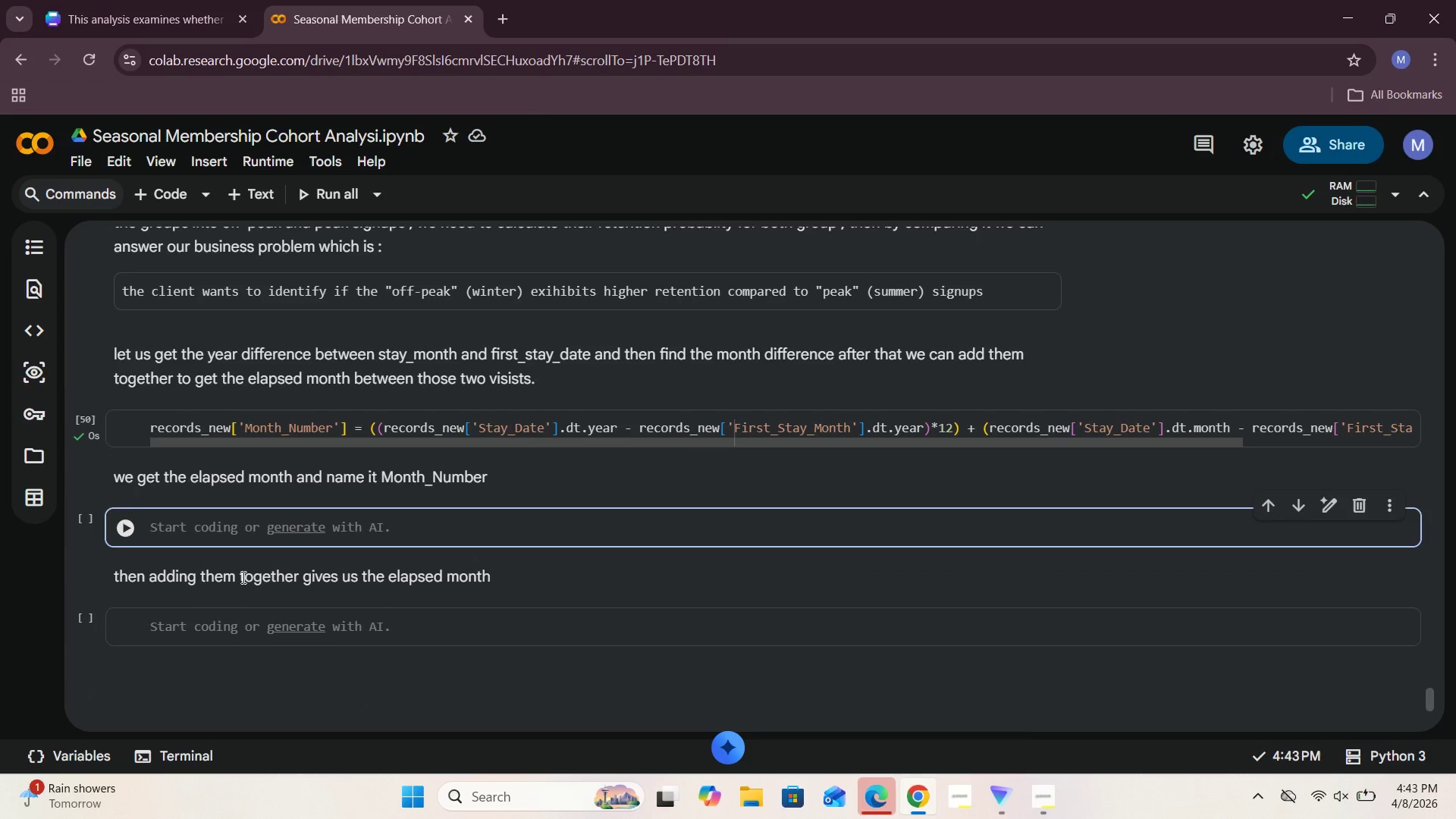 
left_click([243, 581])
 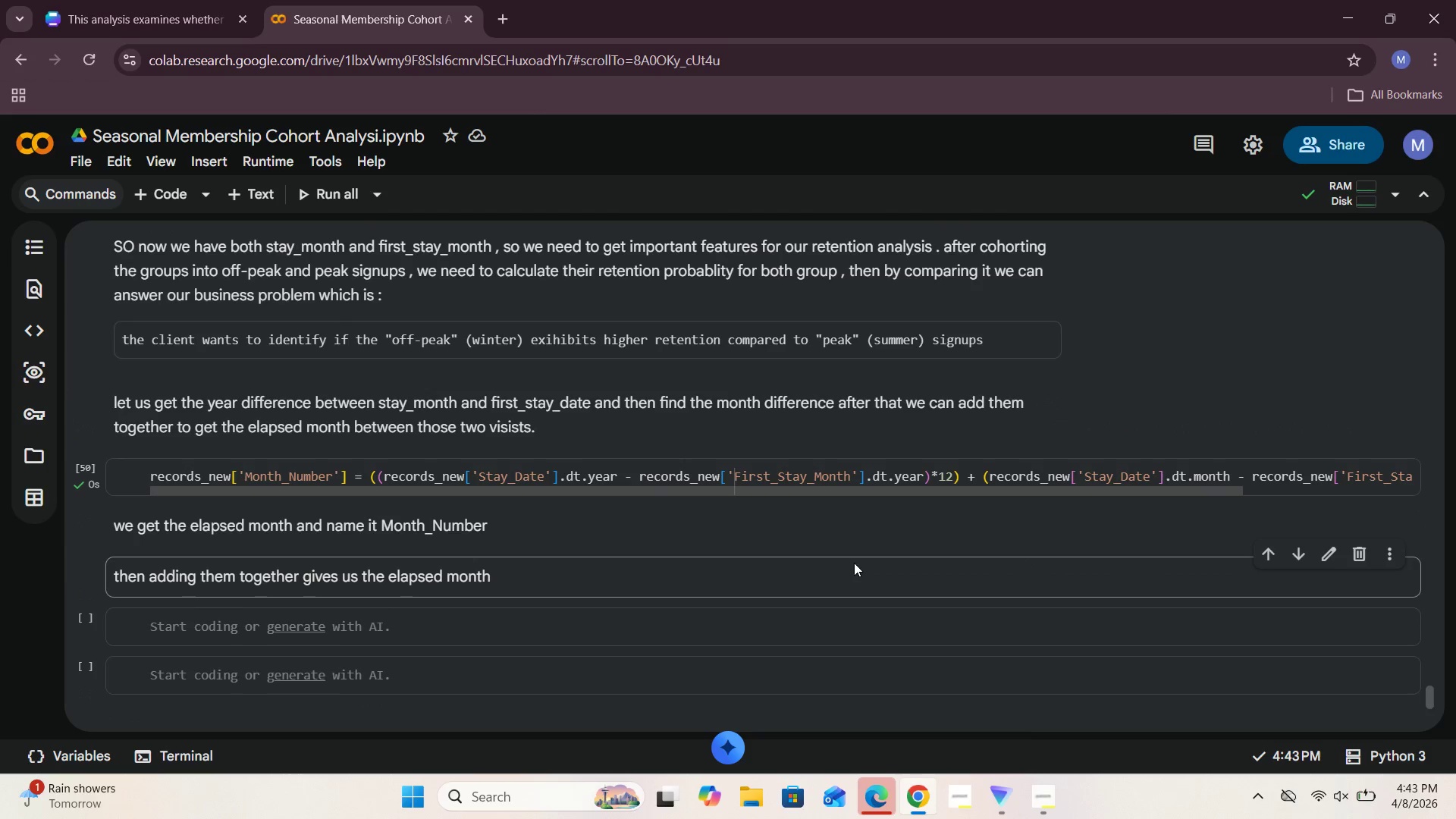 
scroll: coordinate [616, 535], scroll_direction: down, amount: 1.0
 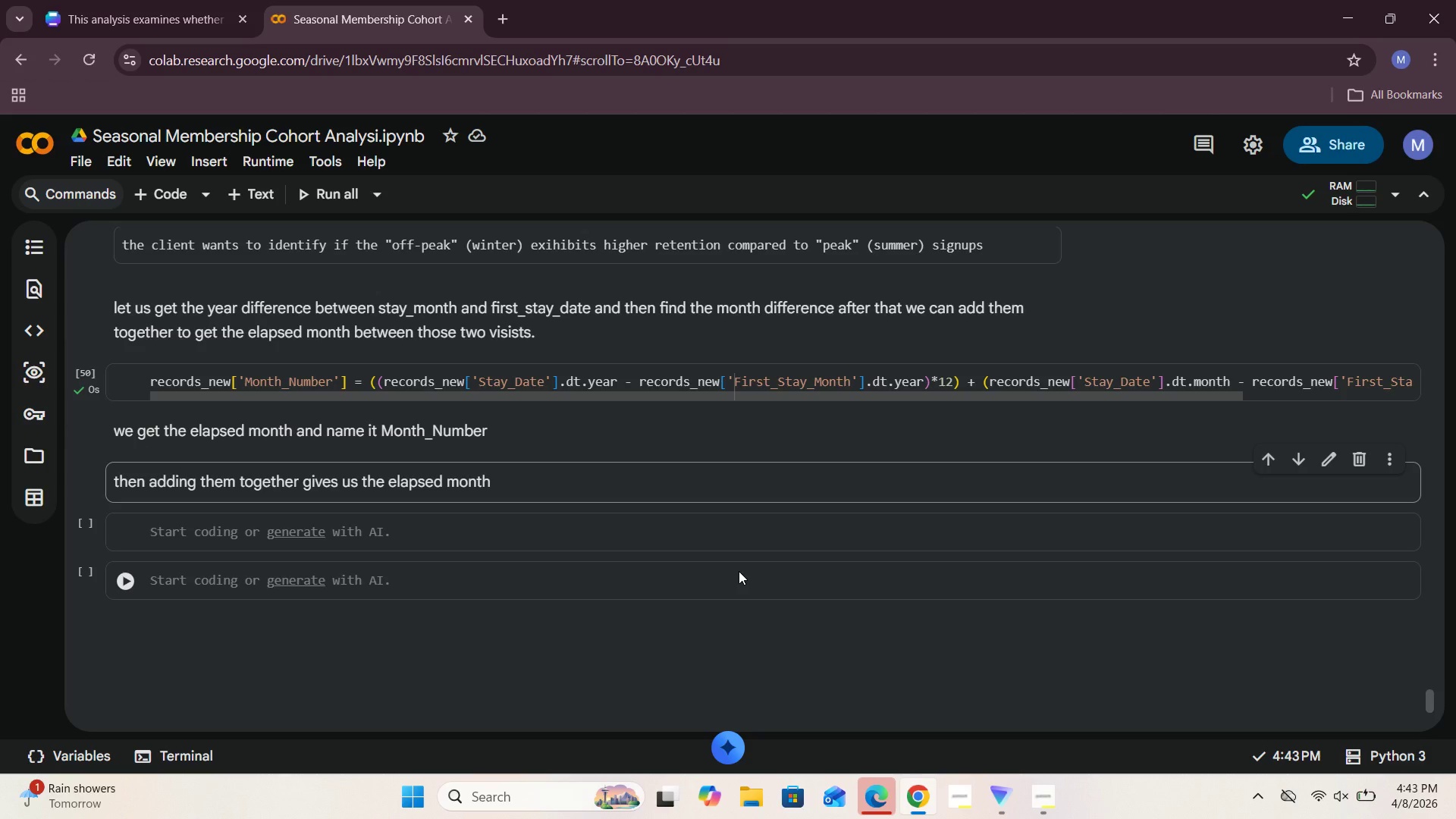 
wait(6.13)
 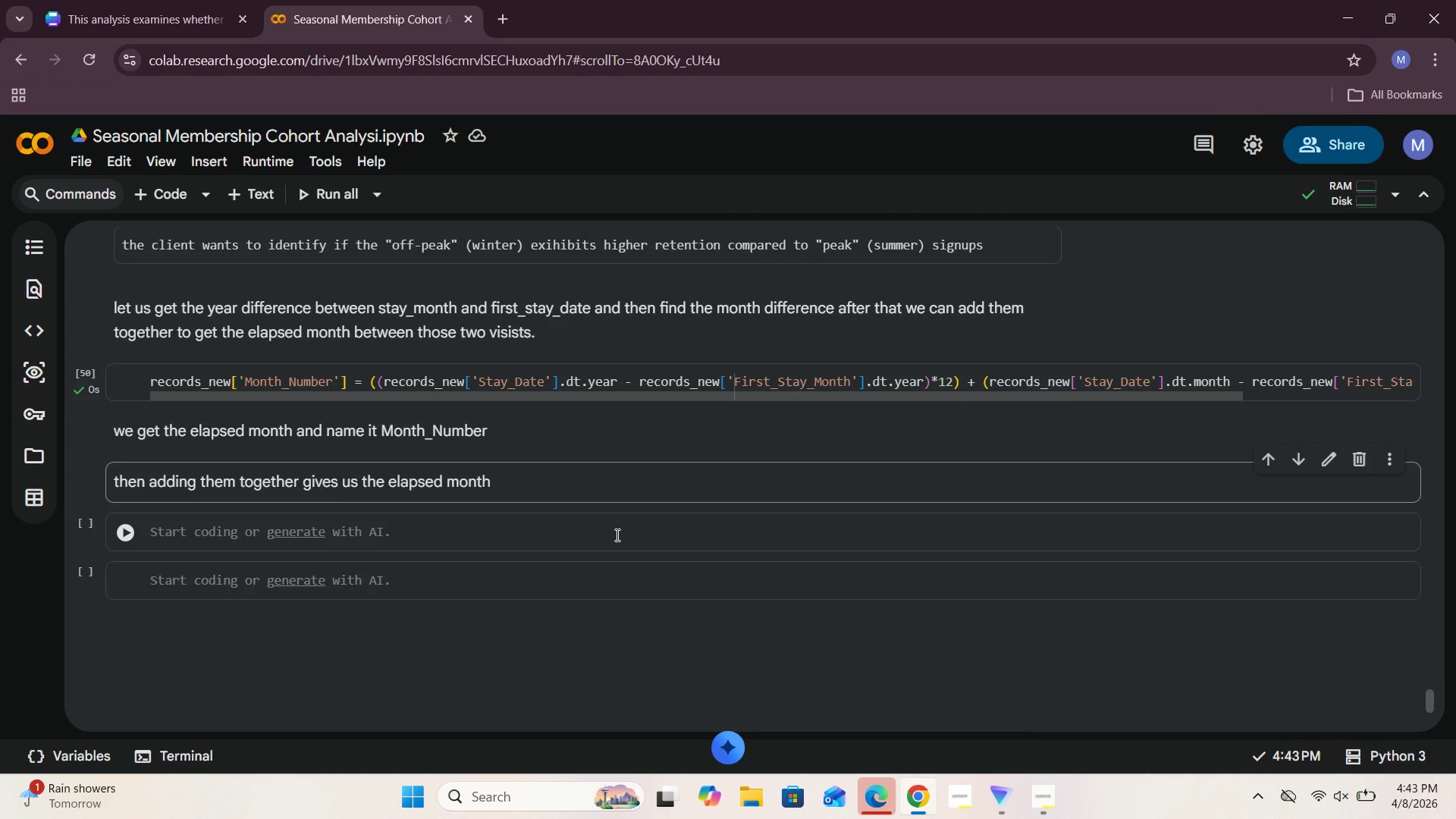 
left_click([228, 538])
 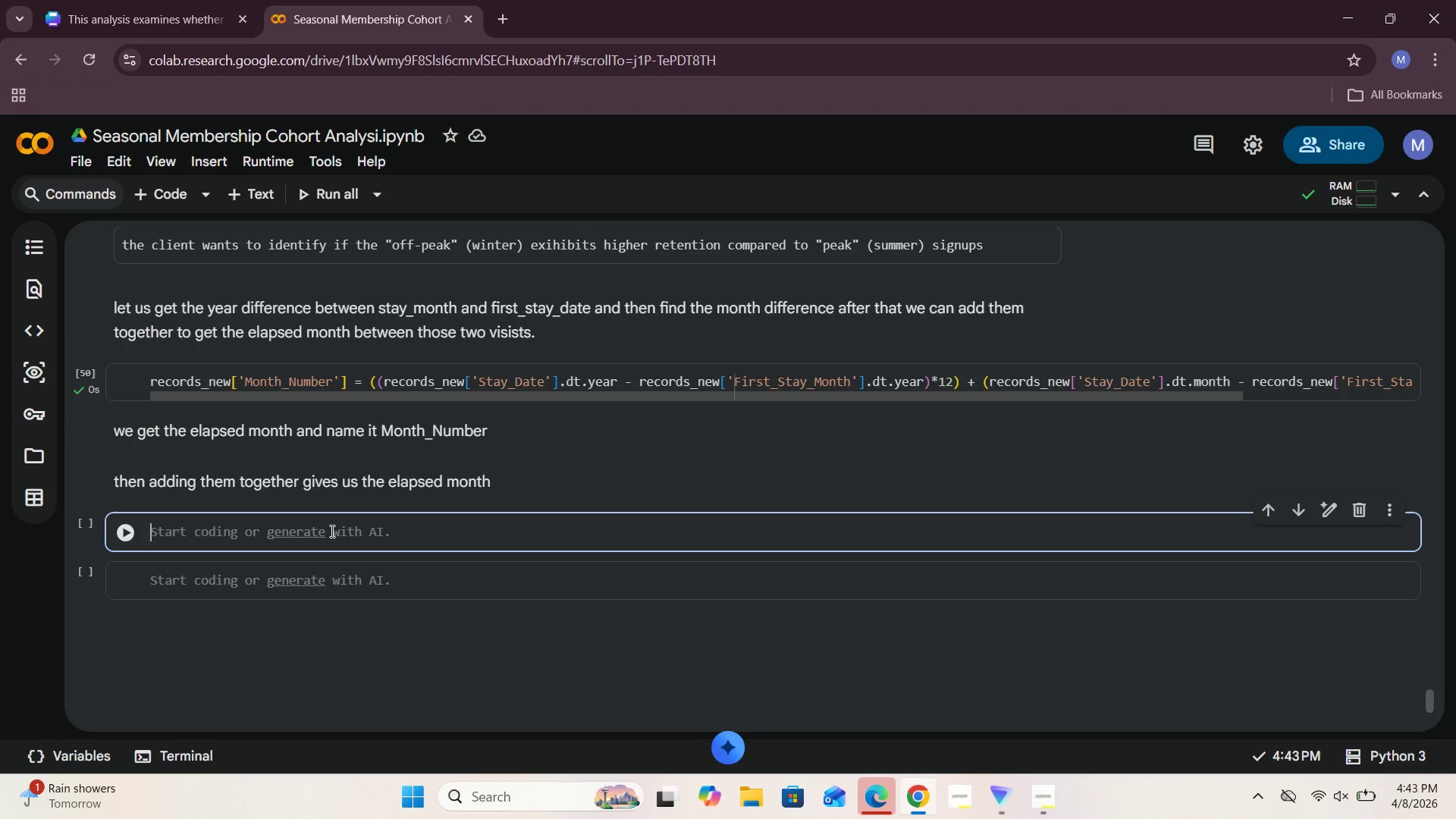 
type(records_new.head()
 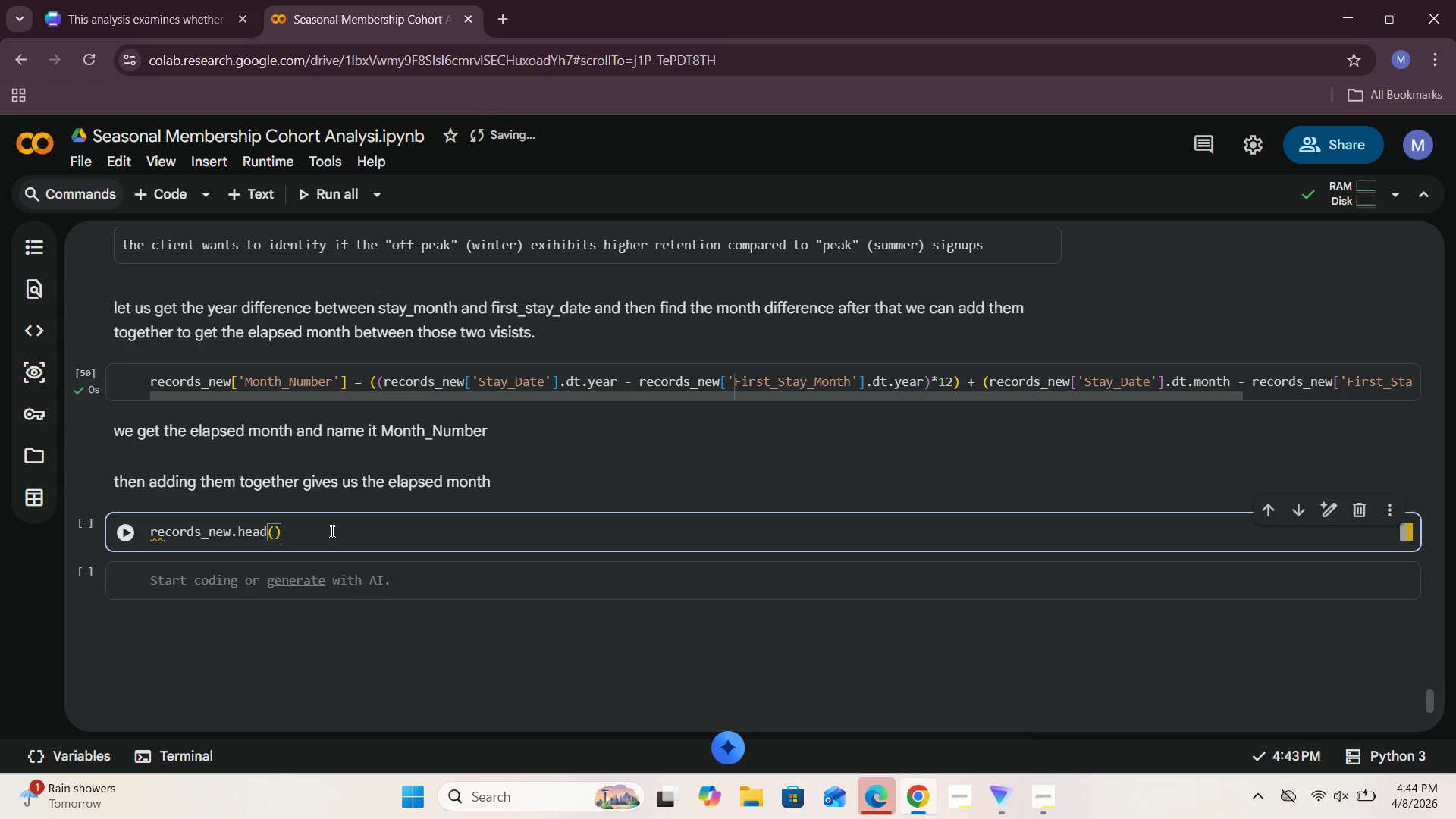 
left_click([117, 535])
 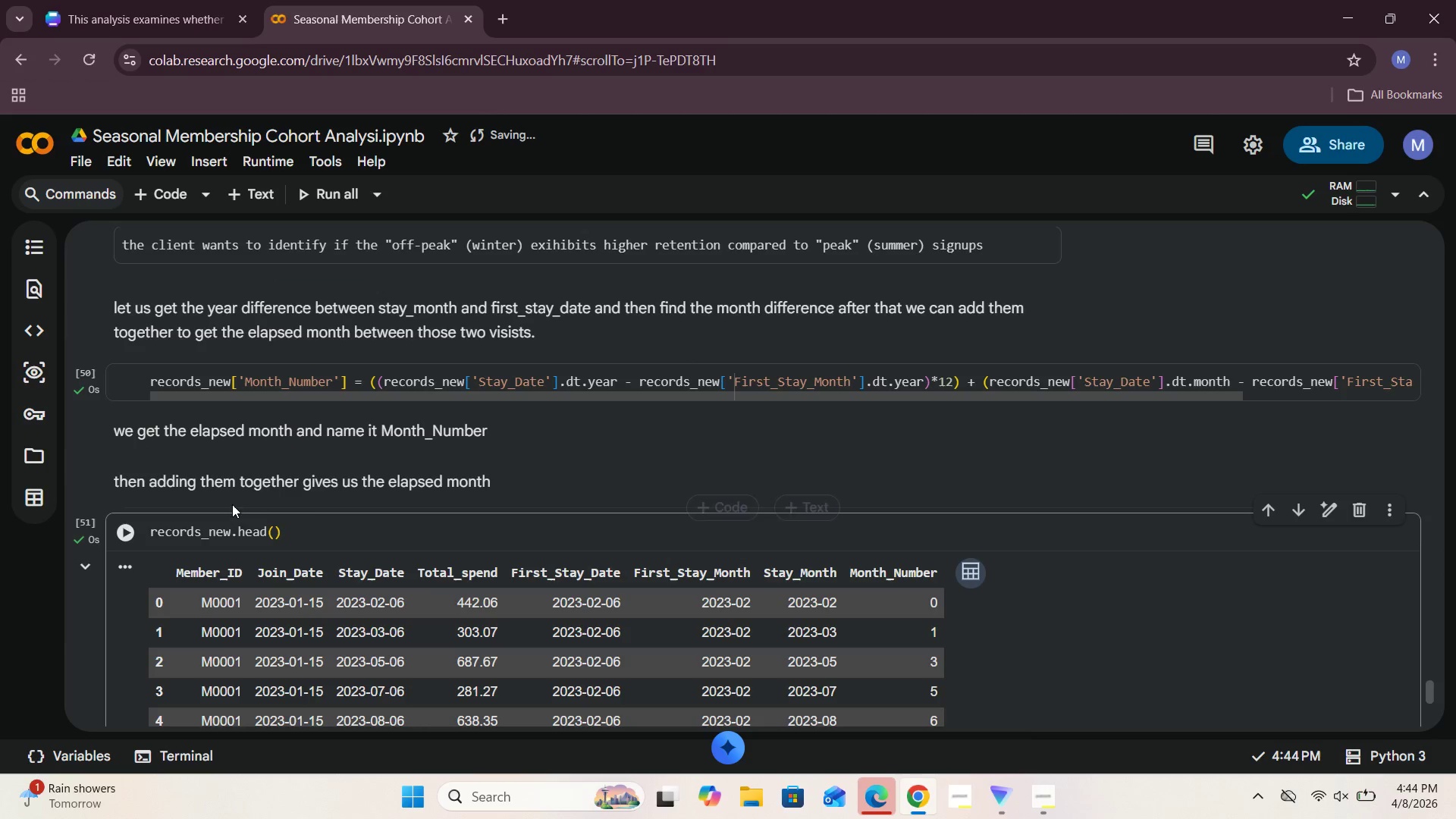 
scroll: coordinate [309, 500], scroll_direction: down, amount: 4.0
 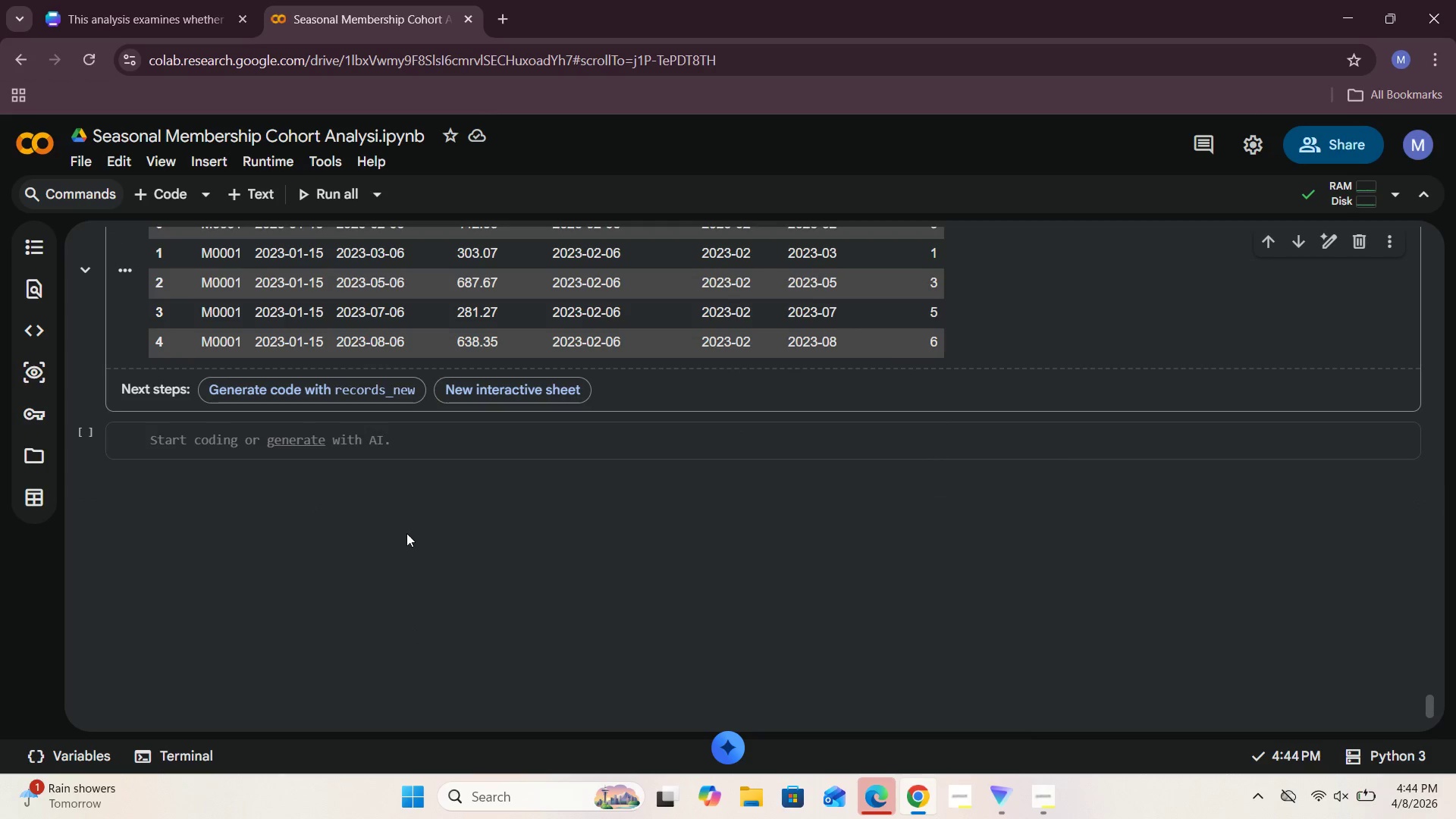 
scroll: coordinate [435, 406], scroll_direction: up, amount: 3.0
 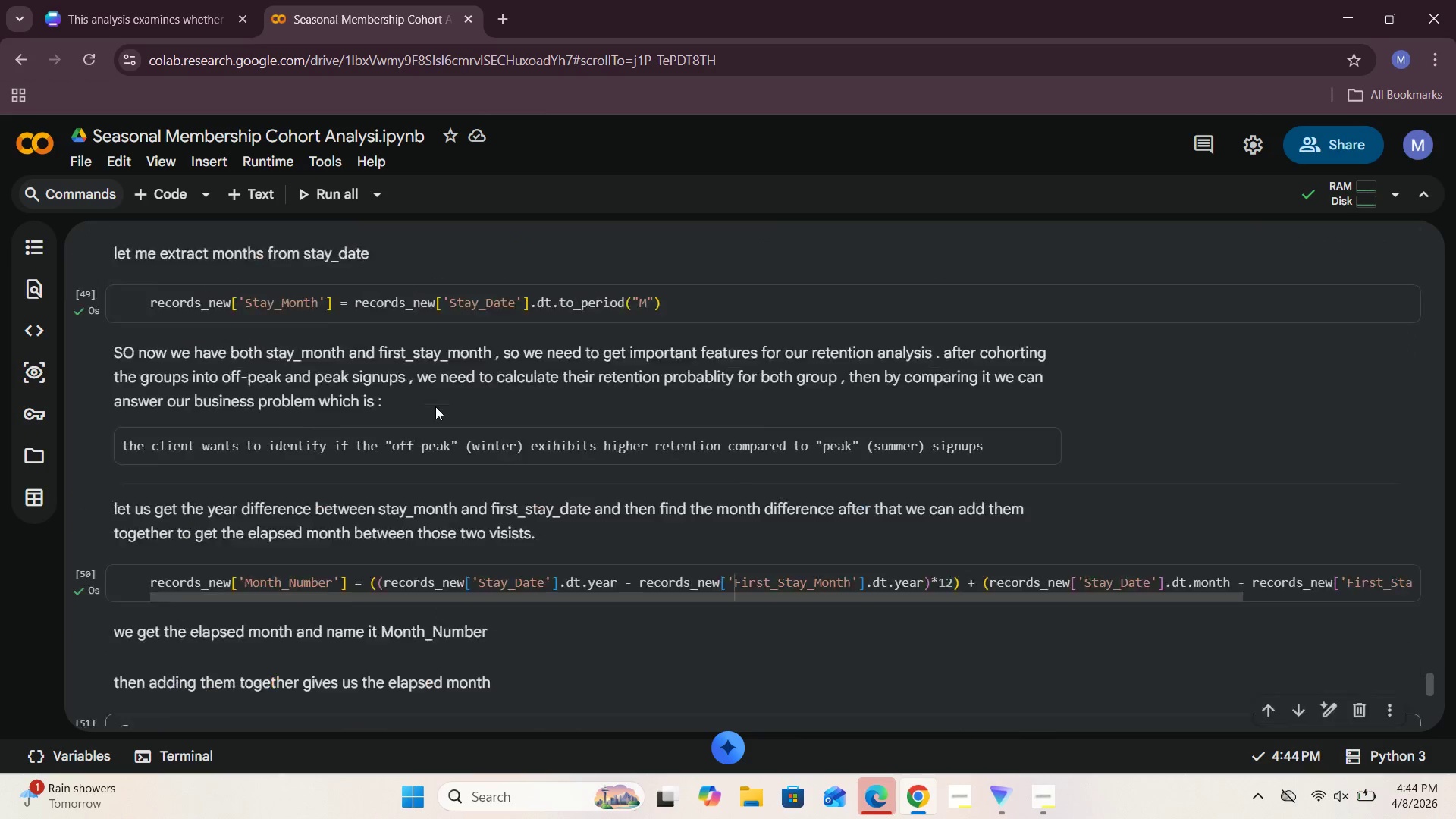 
scroll: coordinate [435, 406], scroll_direction: down, amount: 6.0
 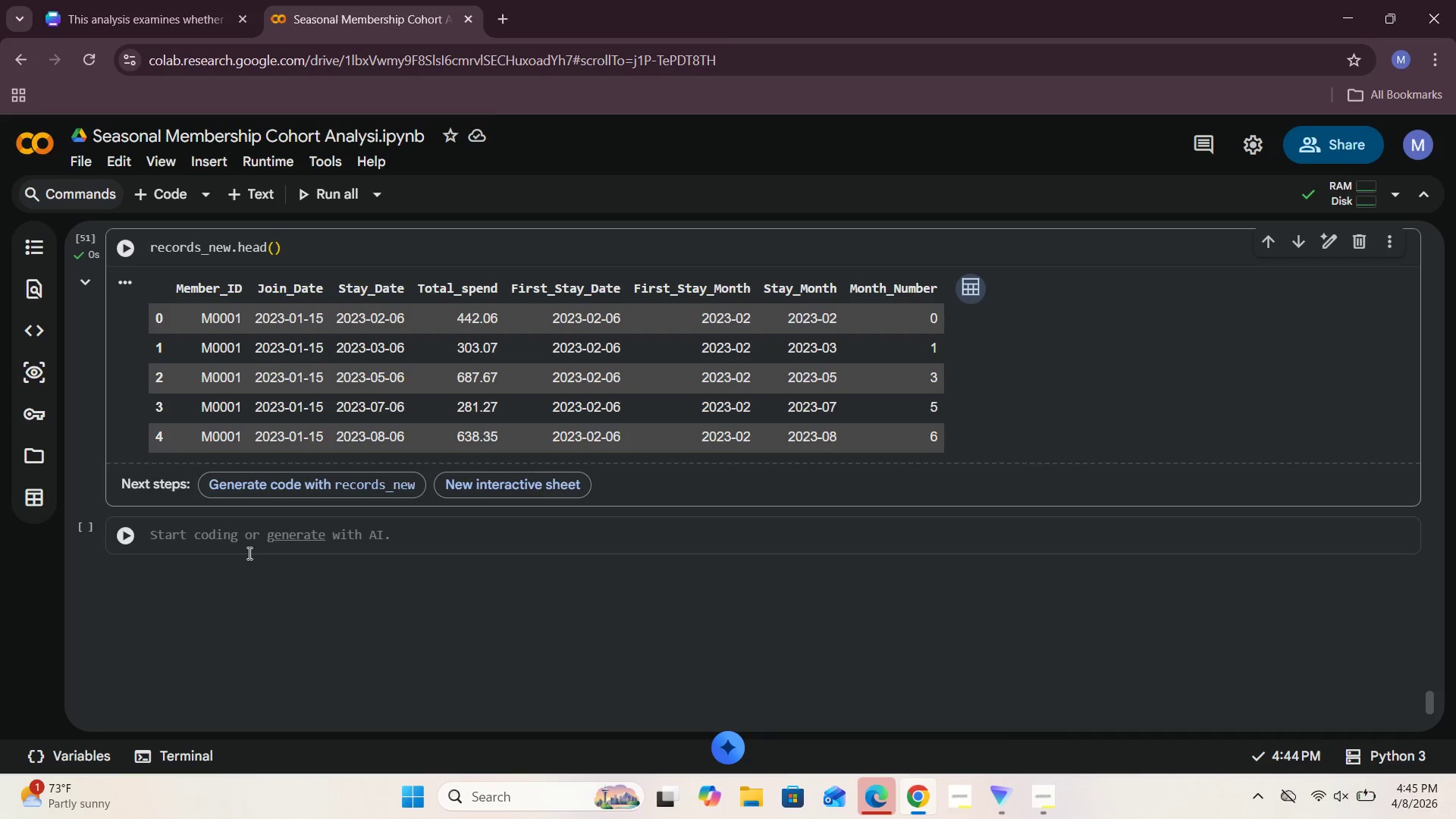 
wait(74.51)
 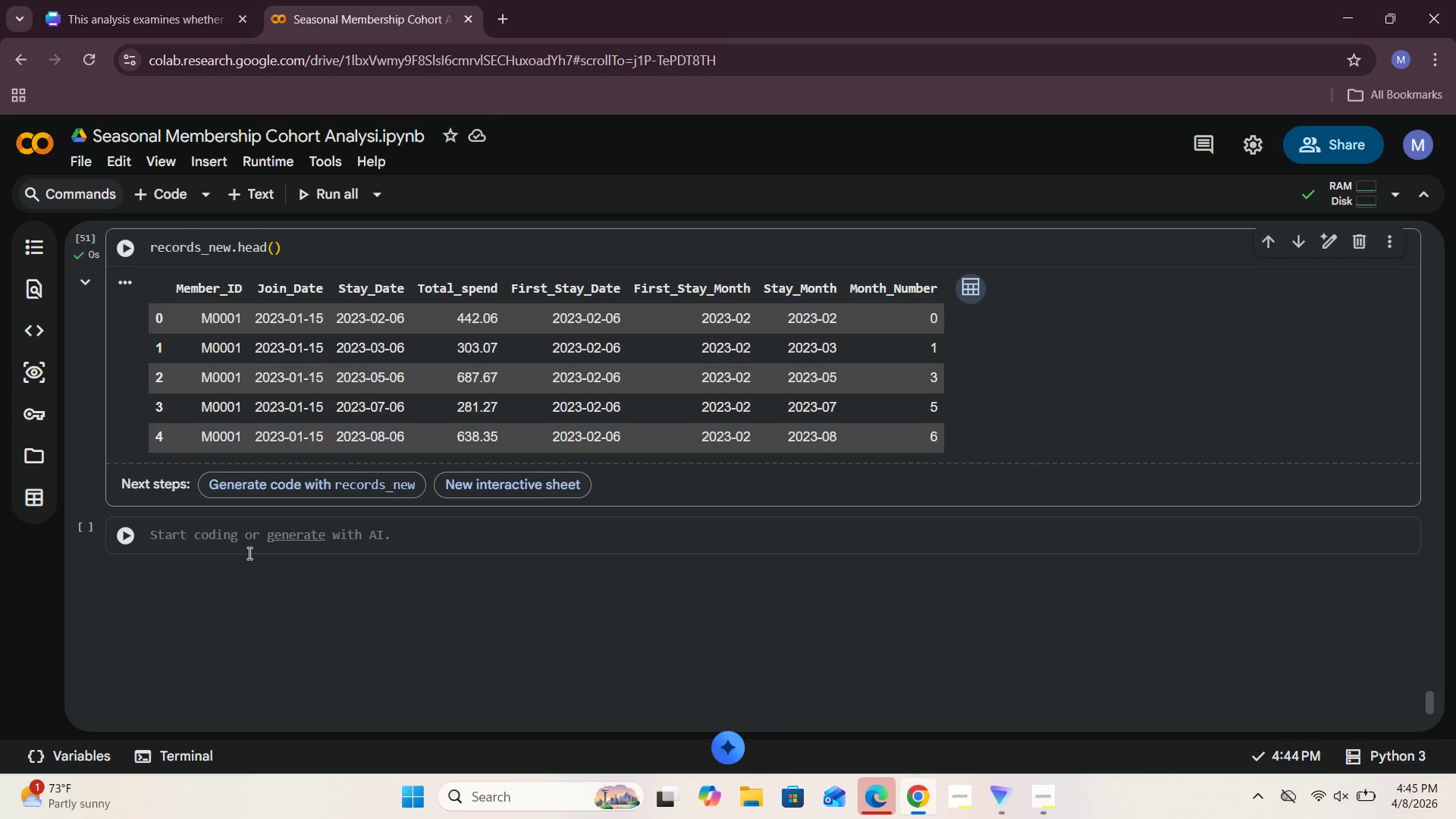 
left_click([248, 187])
 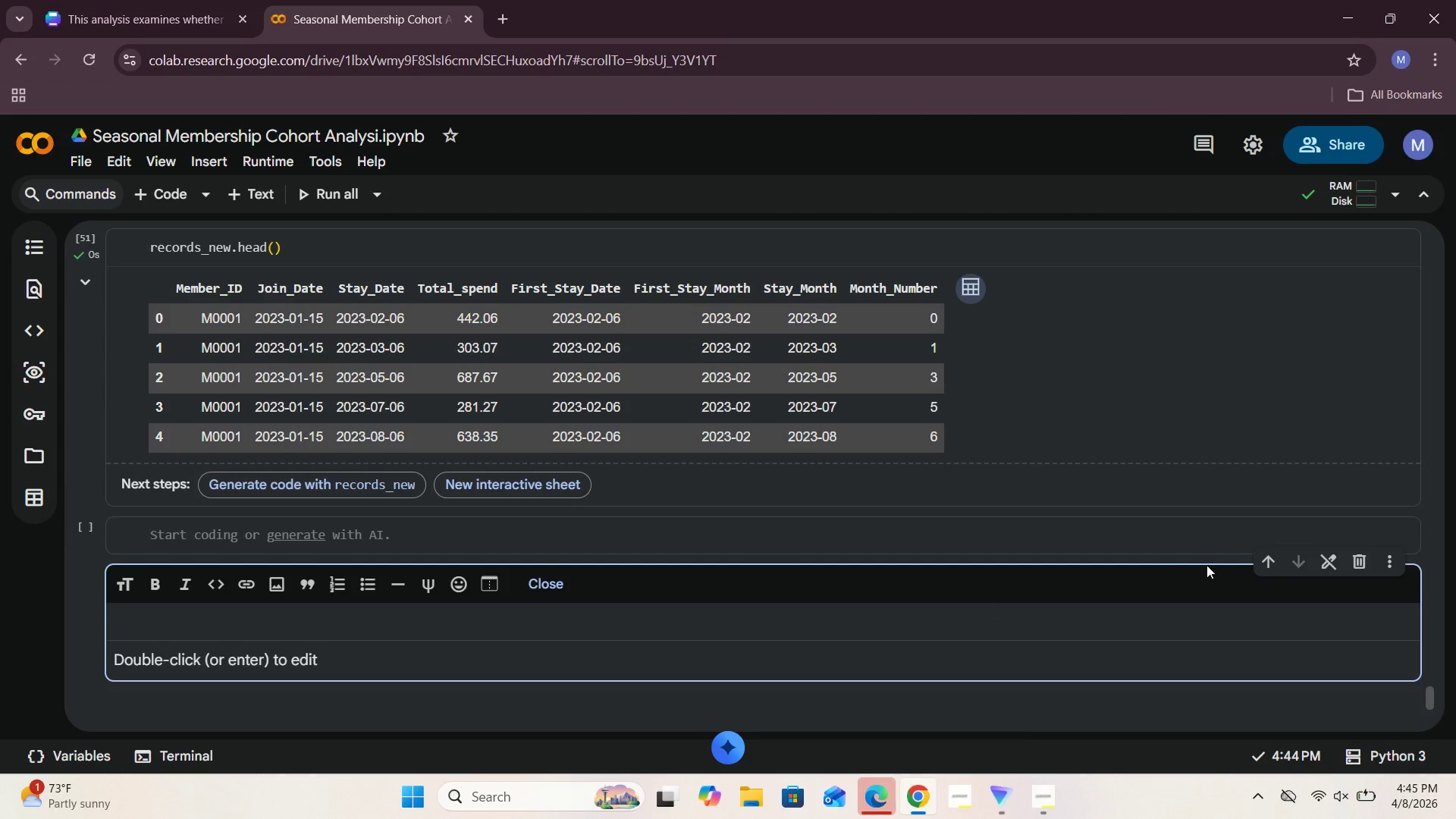 
left_click([1266, 560])
 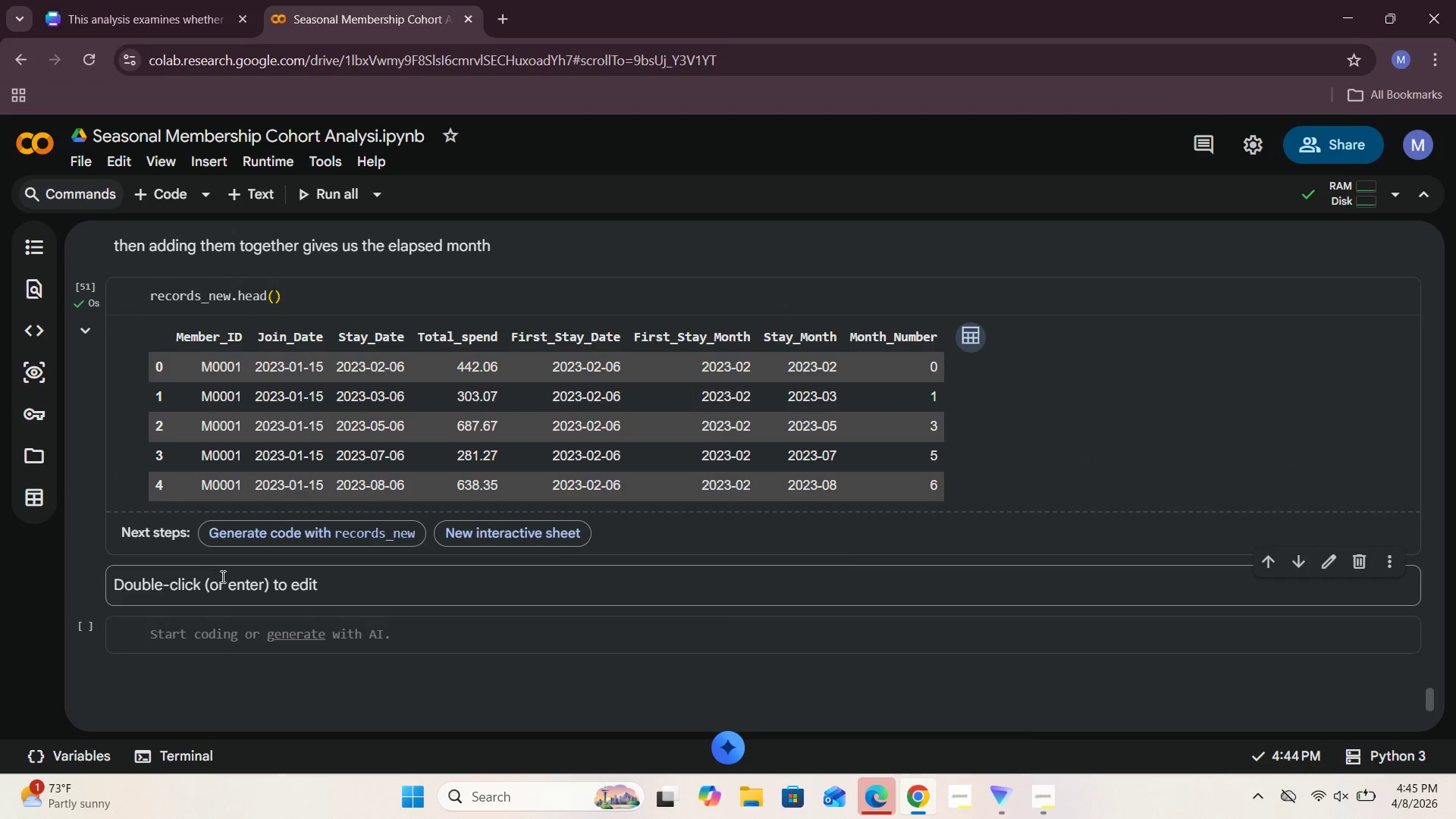 
double_click([196, 588])
 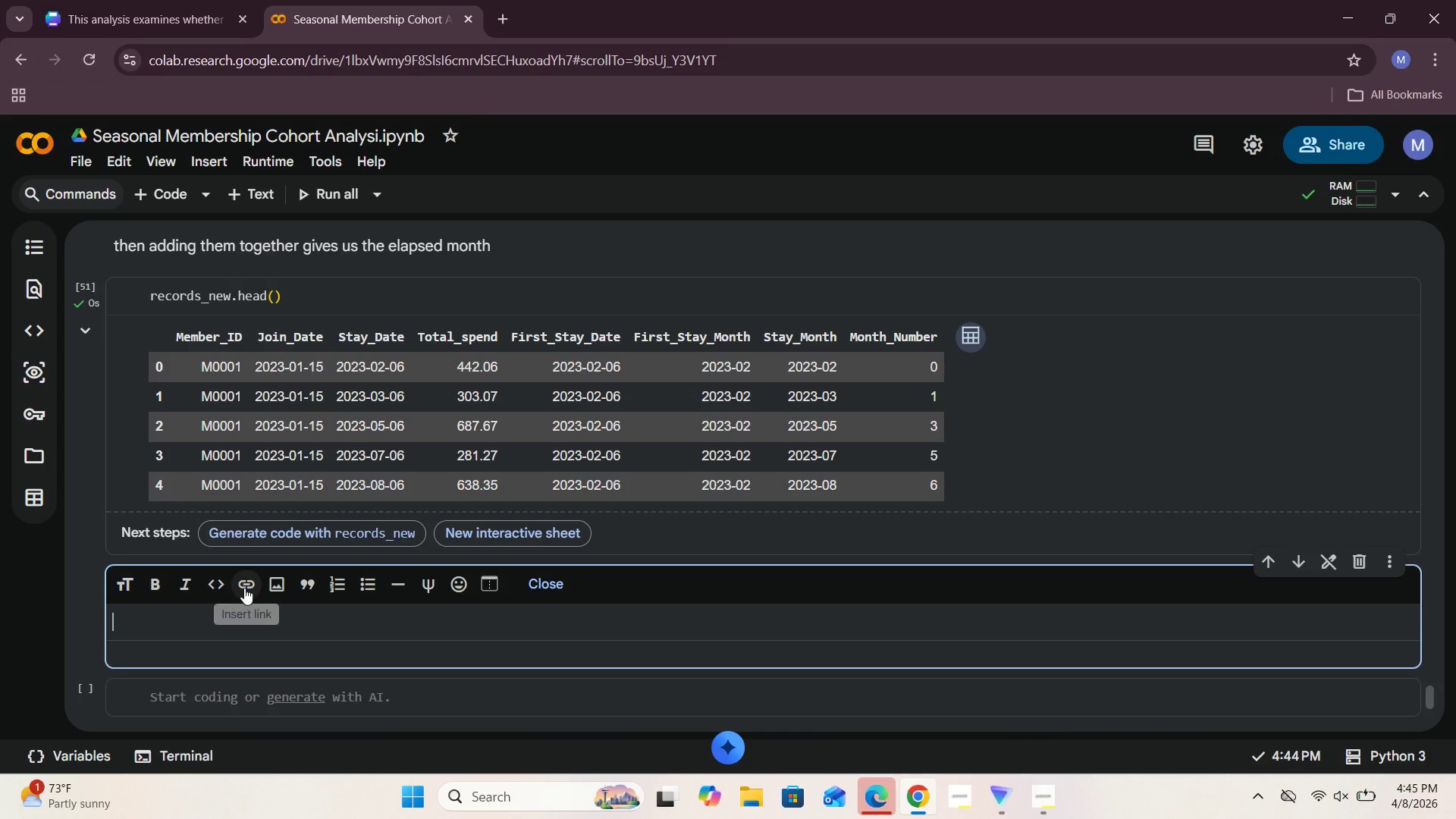 
type(de we have f)
key(Backspace)
key(Backspace)
key(Backspace)
key(Backspace)
key(Backspace)
key(Backspace)
type(are finishing our feature engineering for our task so let us now understand our new dataset after the feature engineering )
 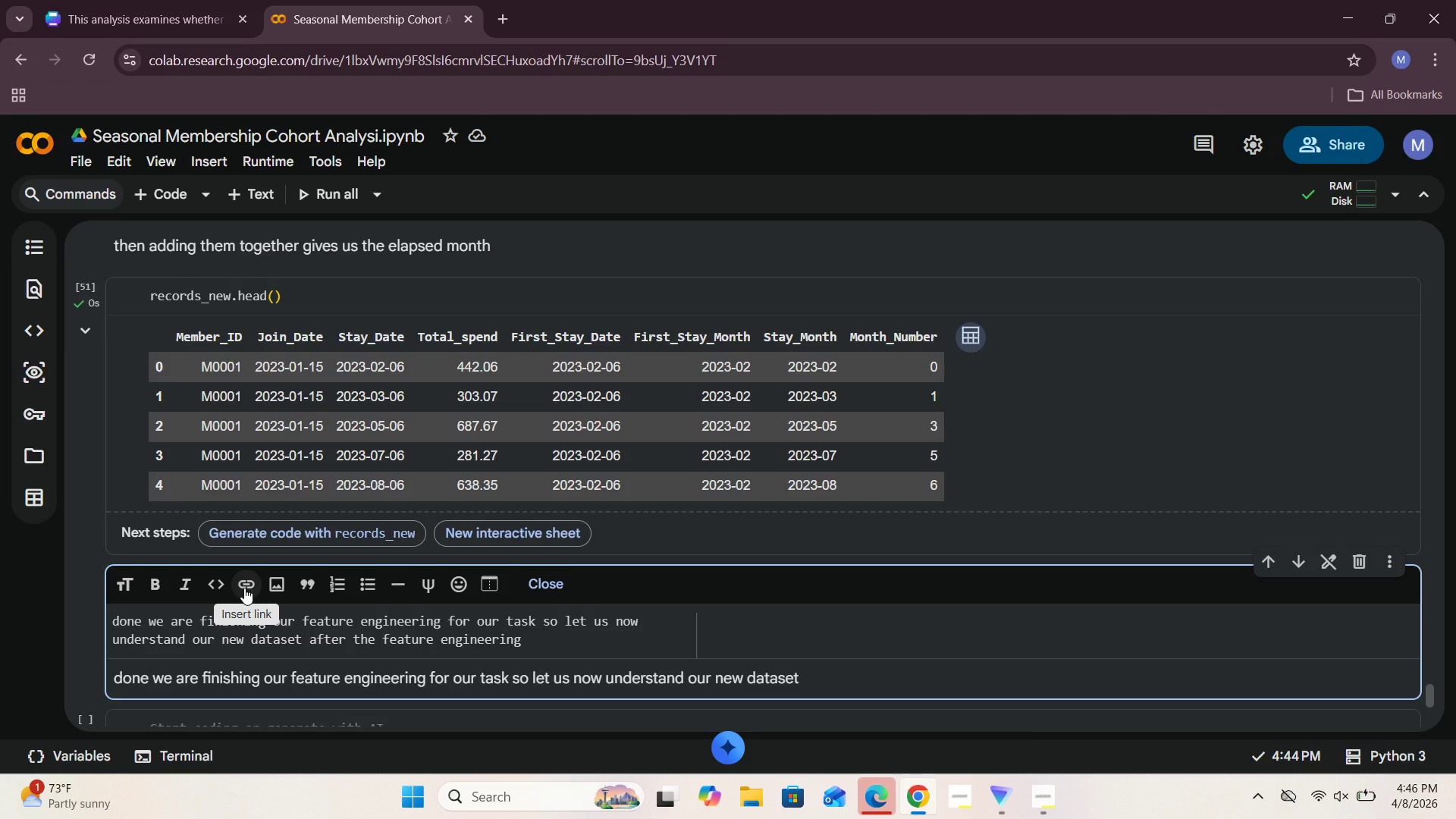 
wait(7.34)
 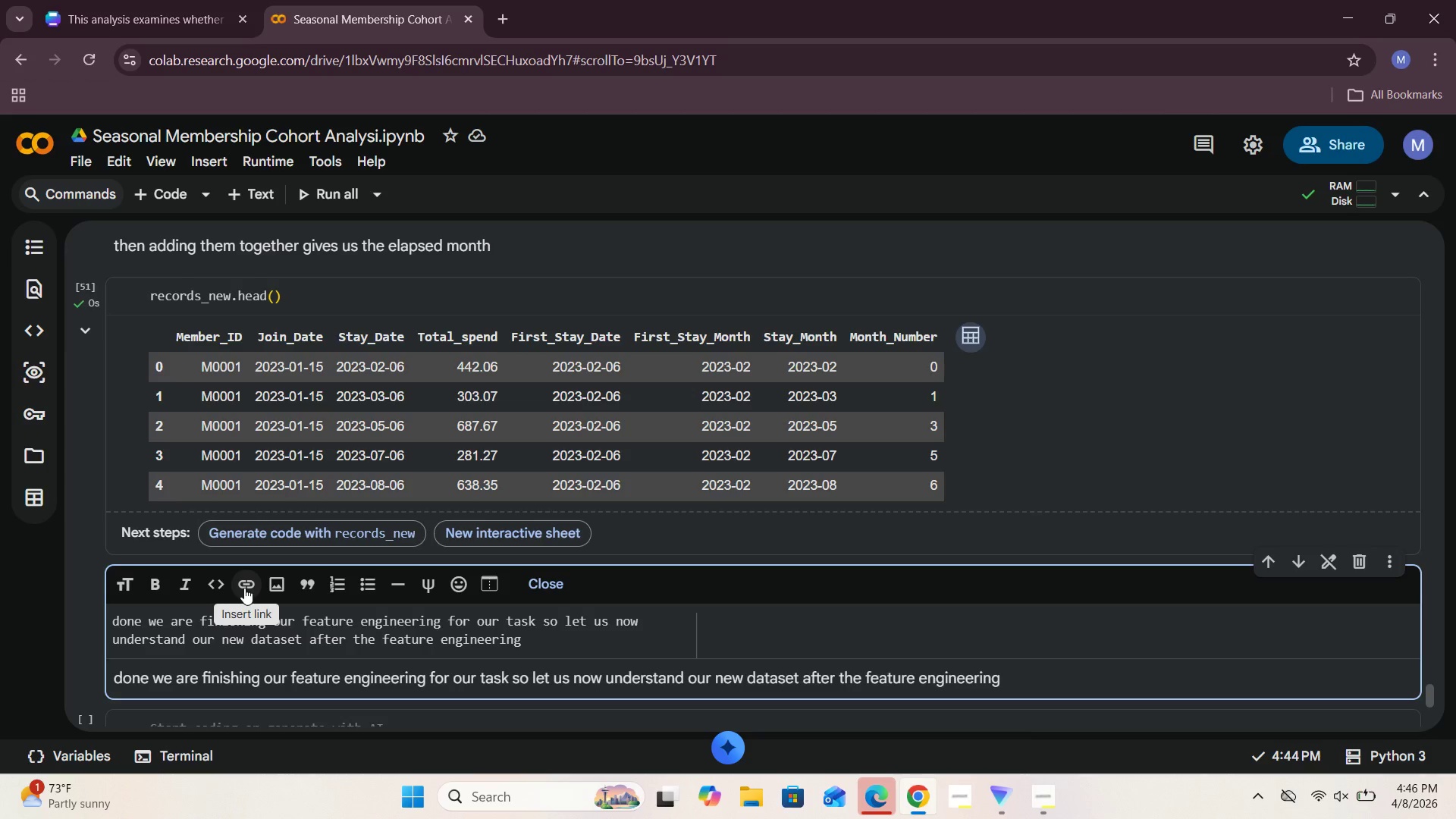 
type(. befir)
key(Backspace)
key(Backspace)
key(Backspace)
type(fore we start doing retention analysis)
 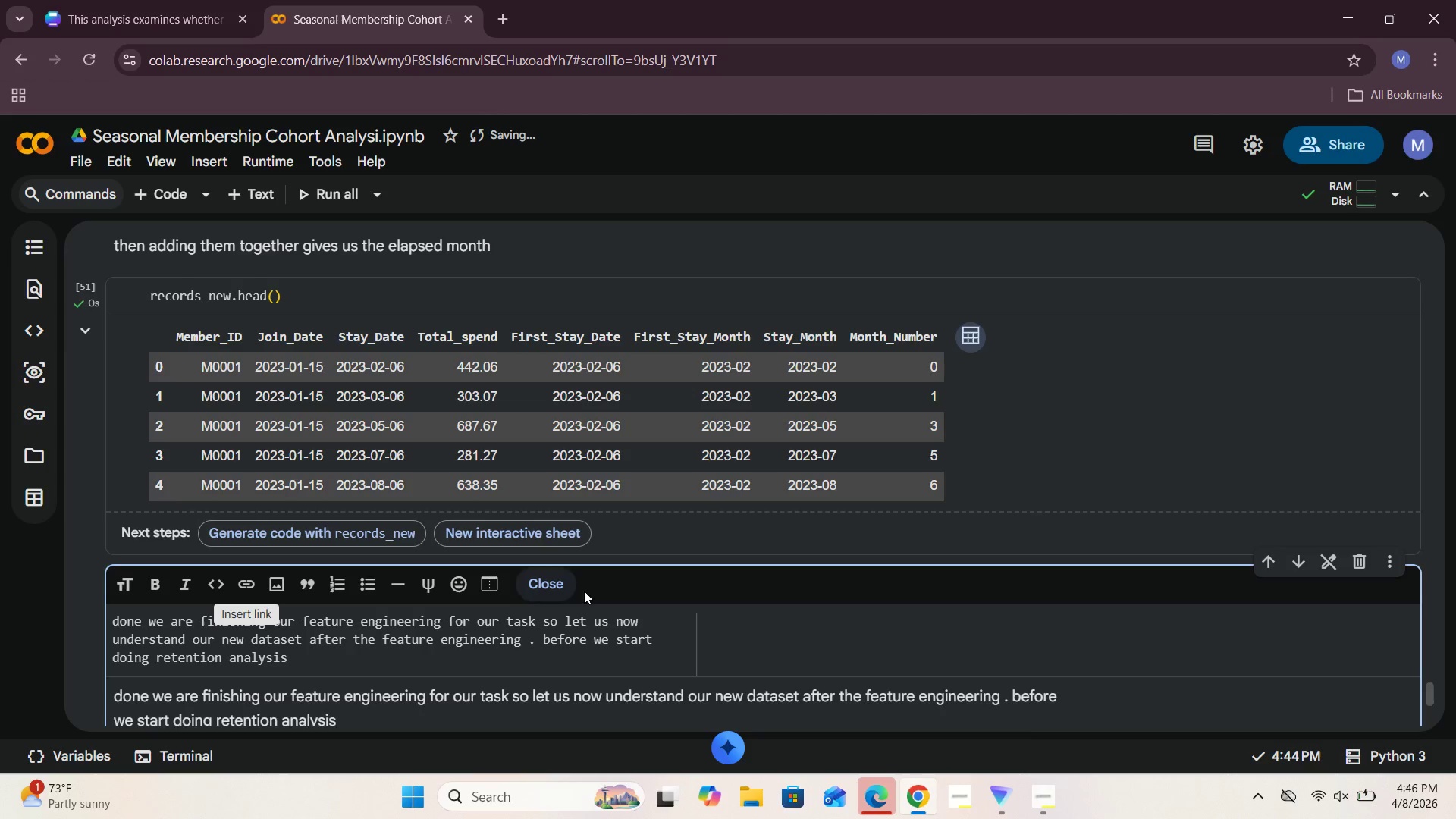 
left_click([548, 588])
 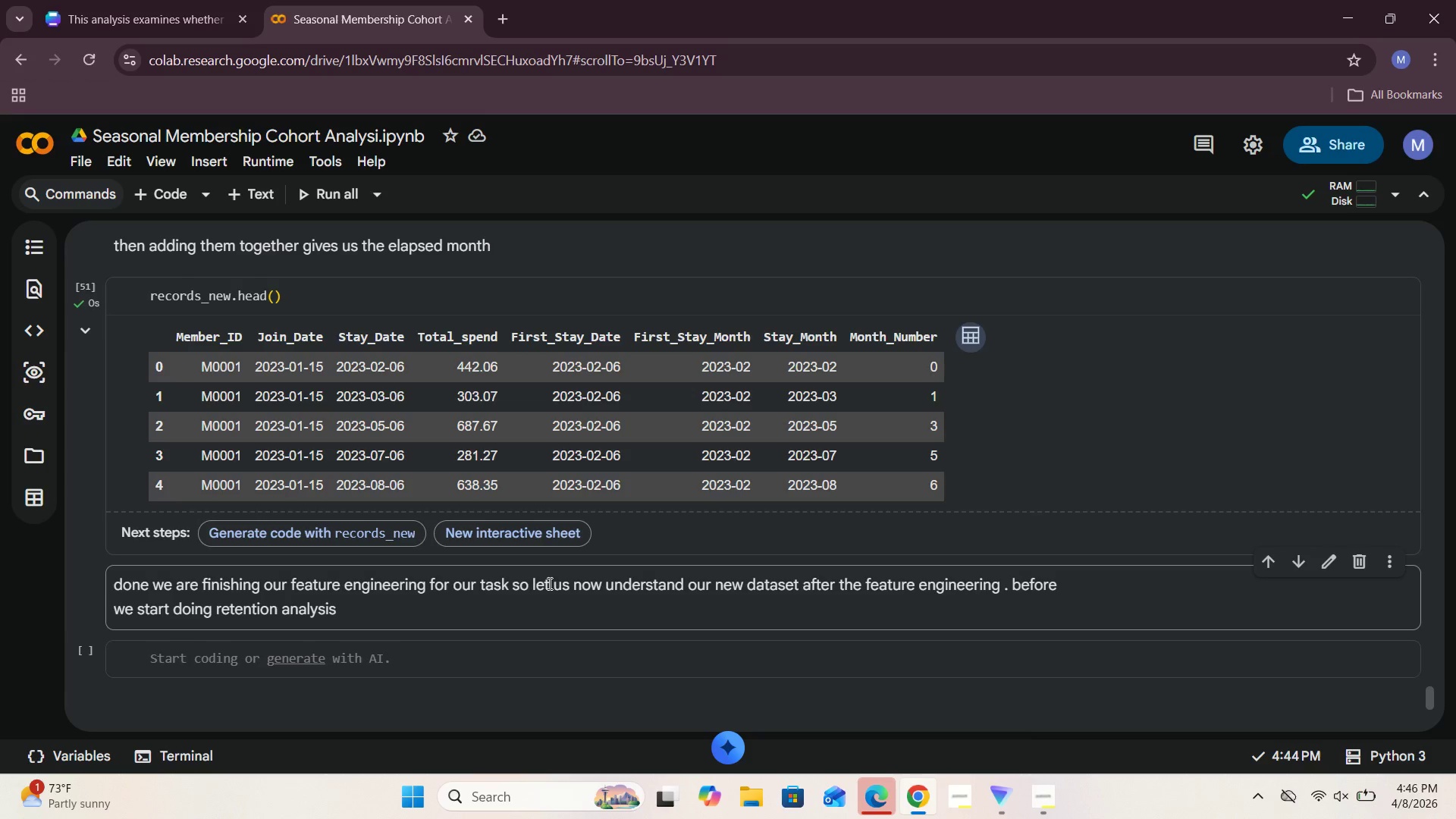 
wait(21.89)
 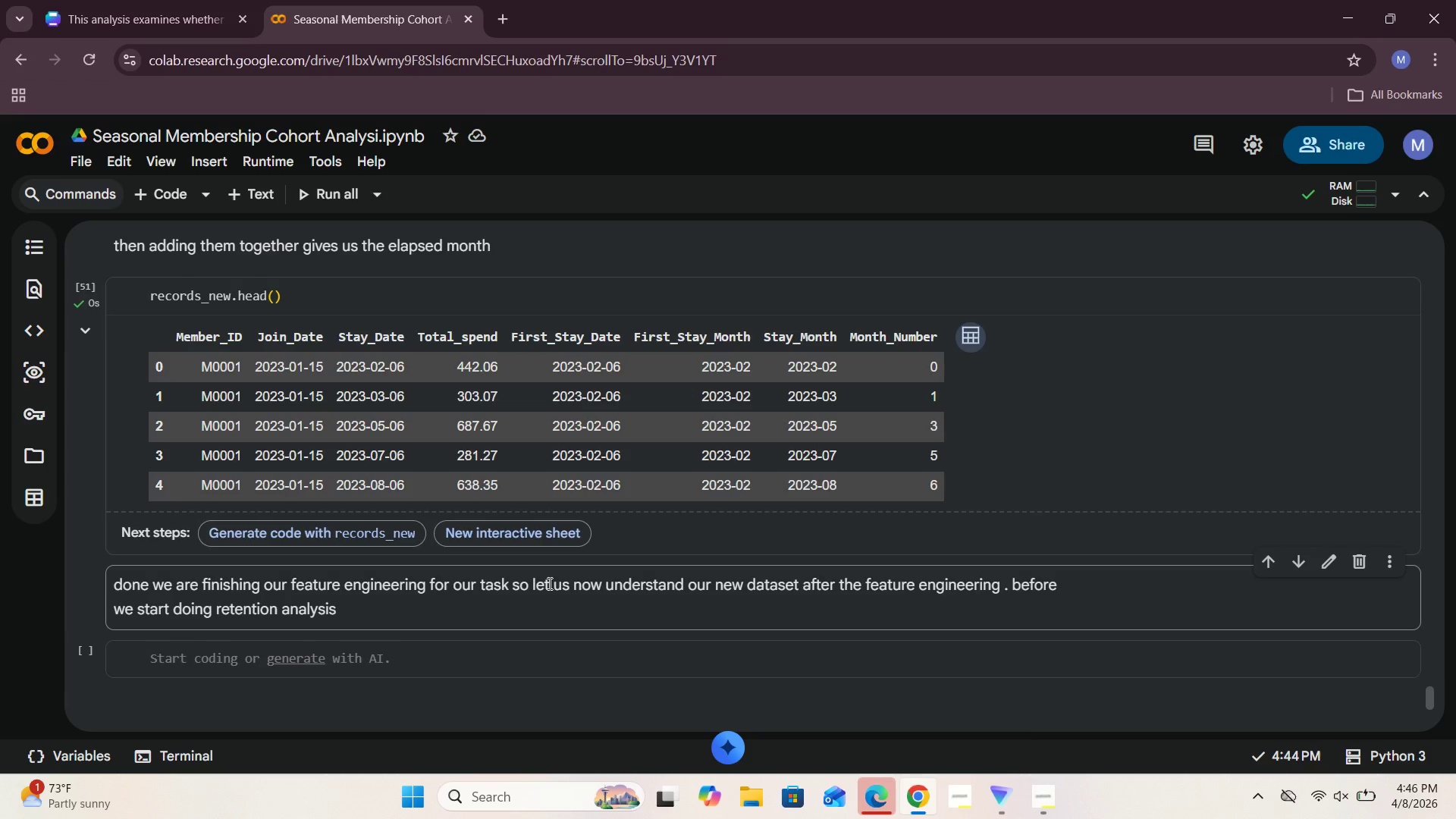 
left_click([1034, 698])